 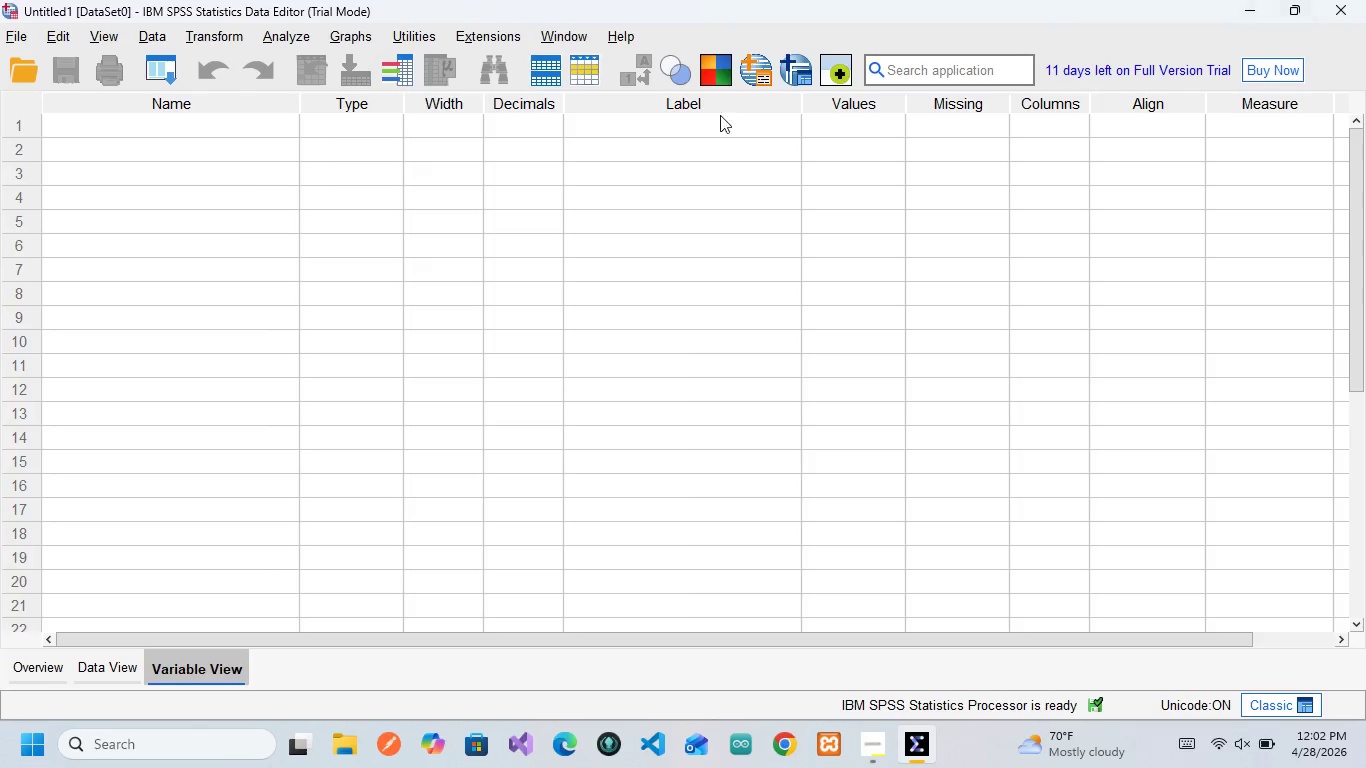 
left_click([4, 33])
 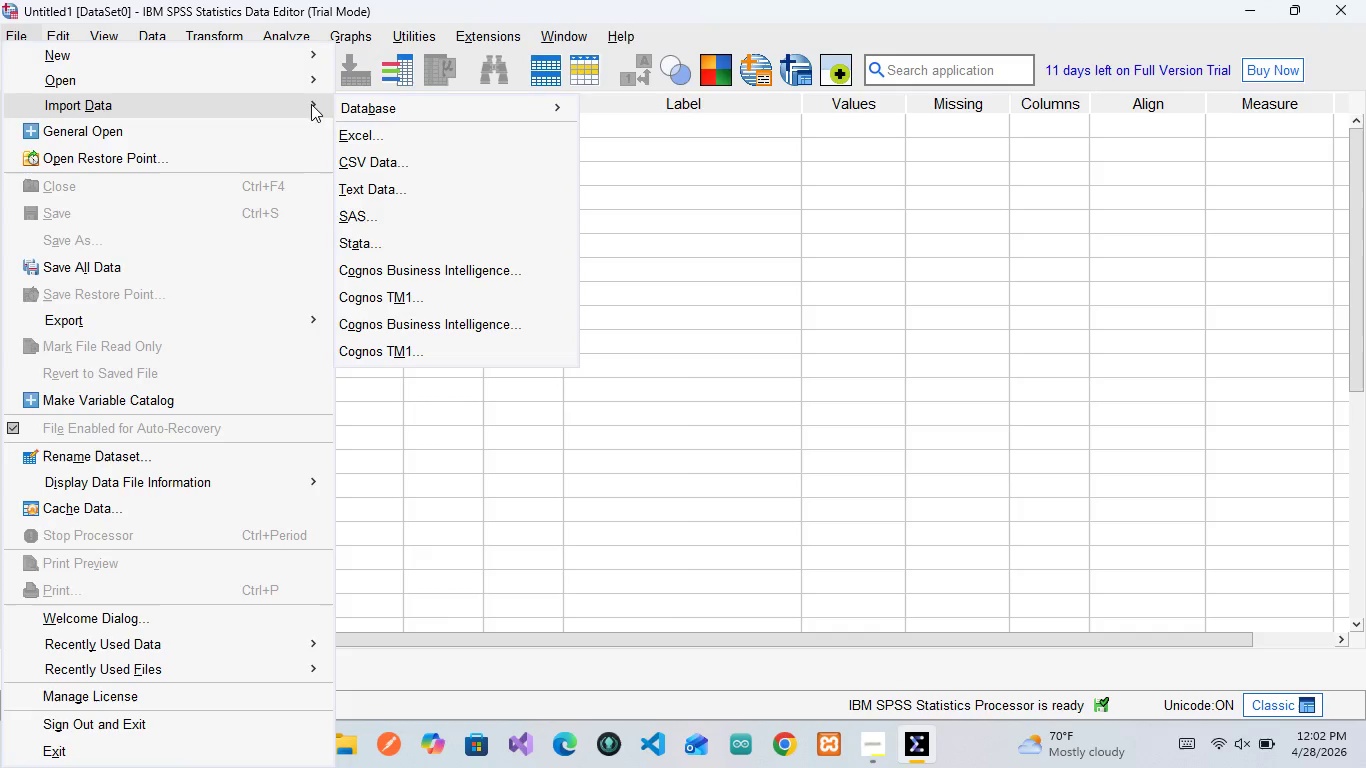 
left_click([364, 130])
 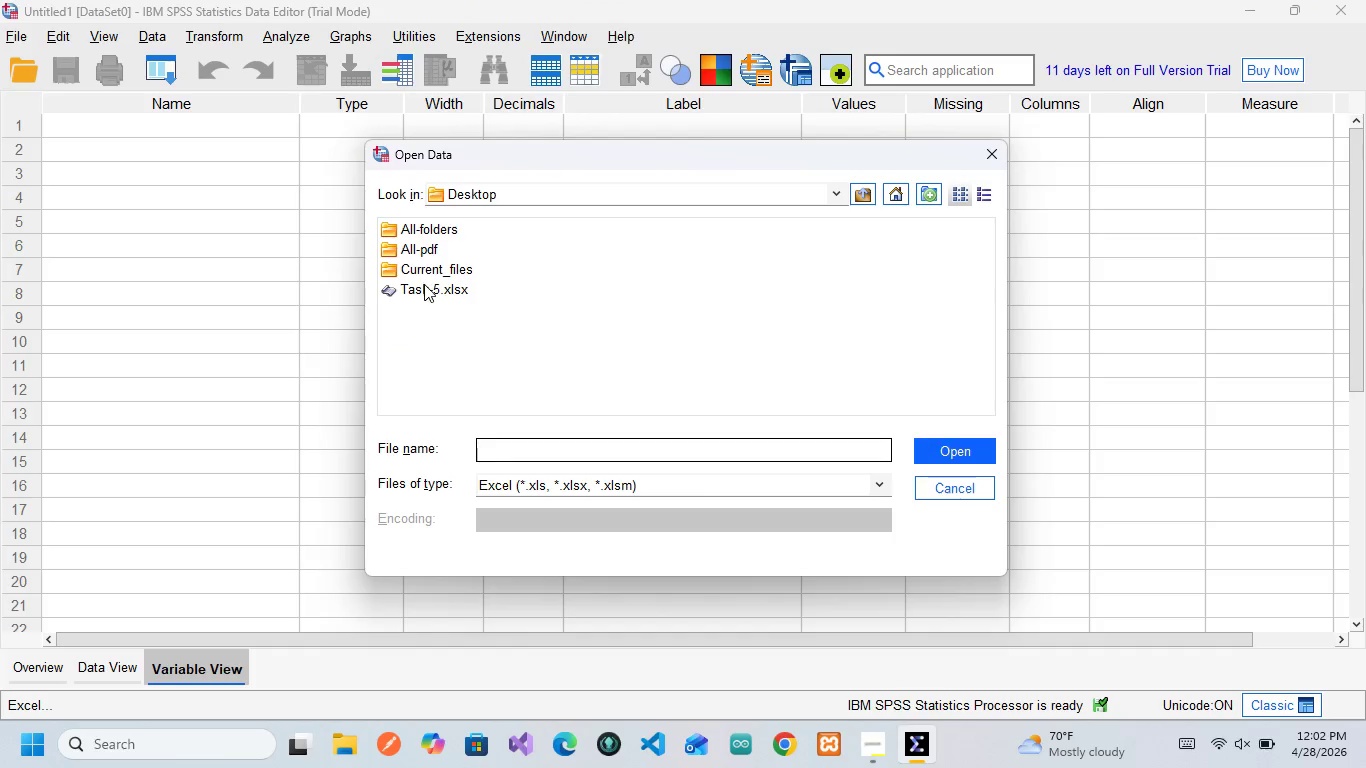 
left_click([424, 288])
 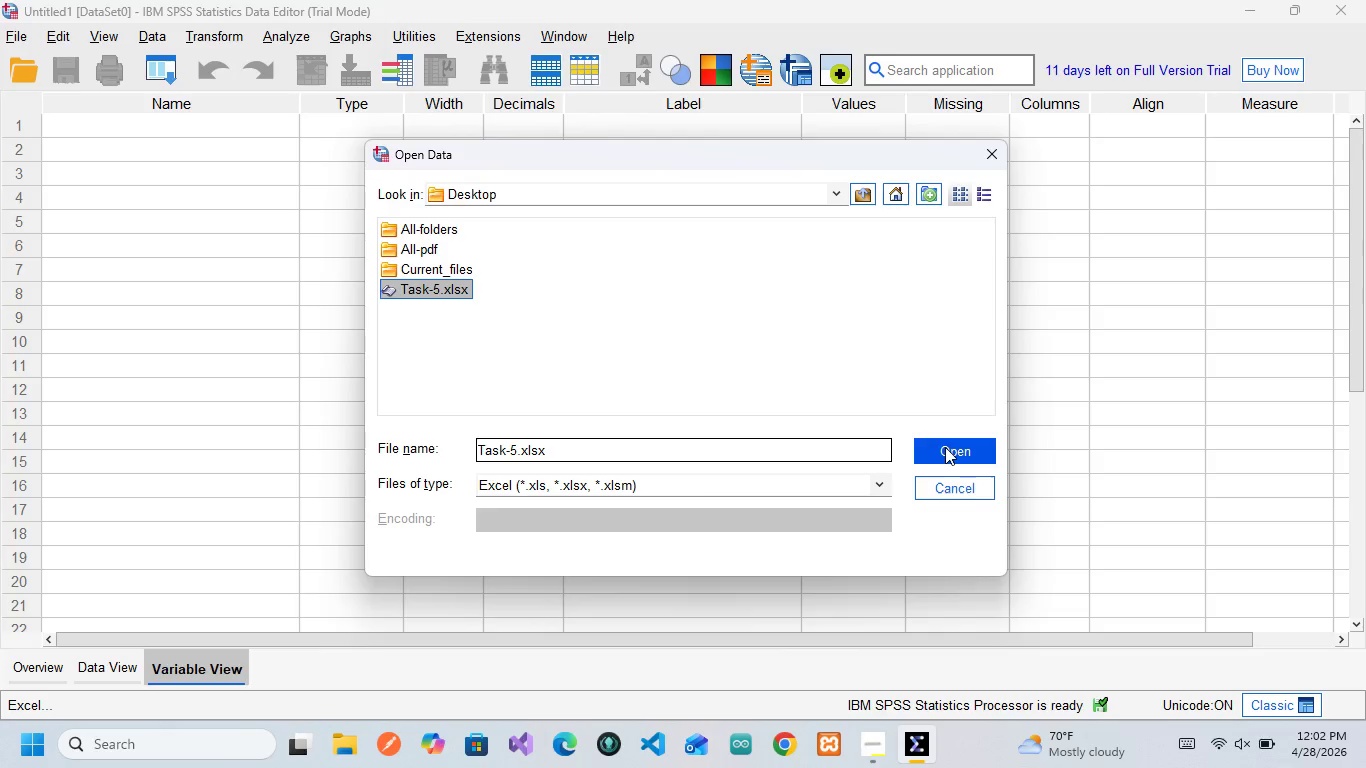 
left_click([945, 447])
 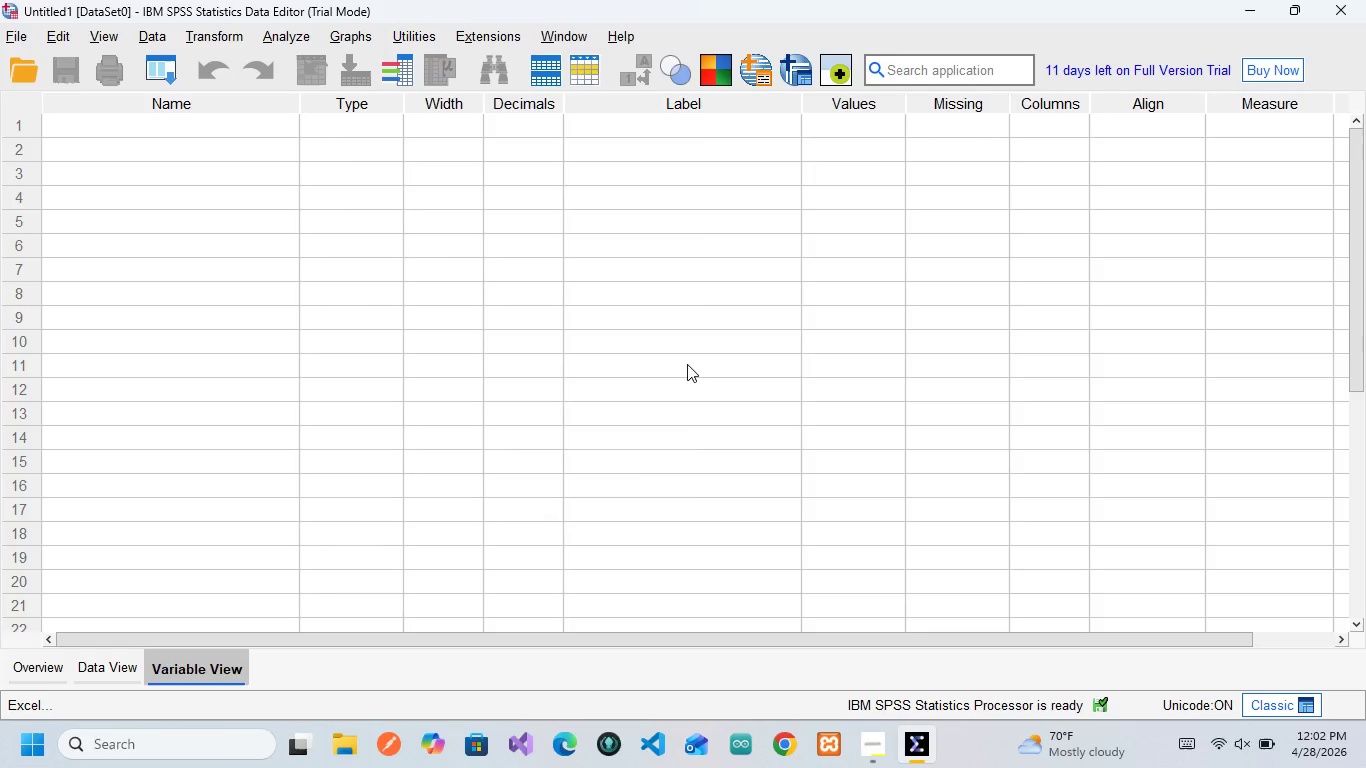 
mouse_move([648, 338])
 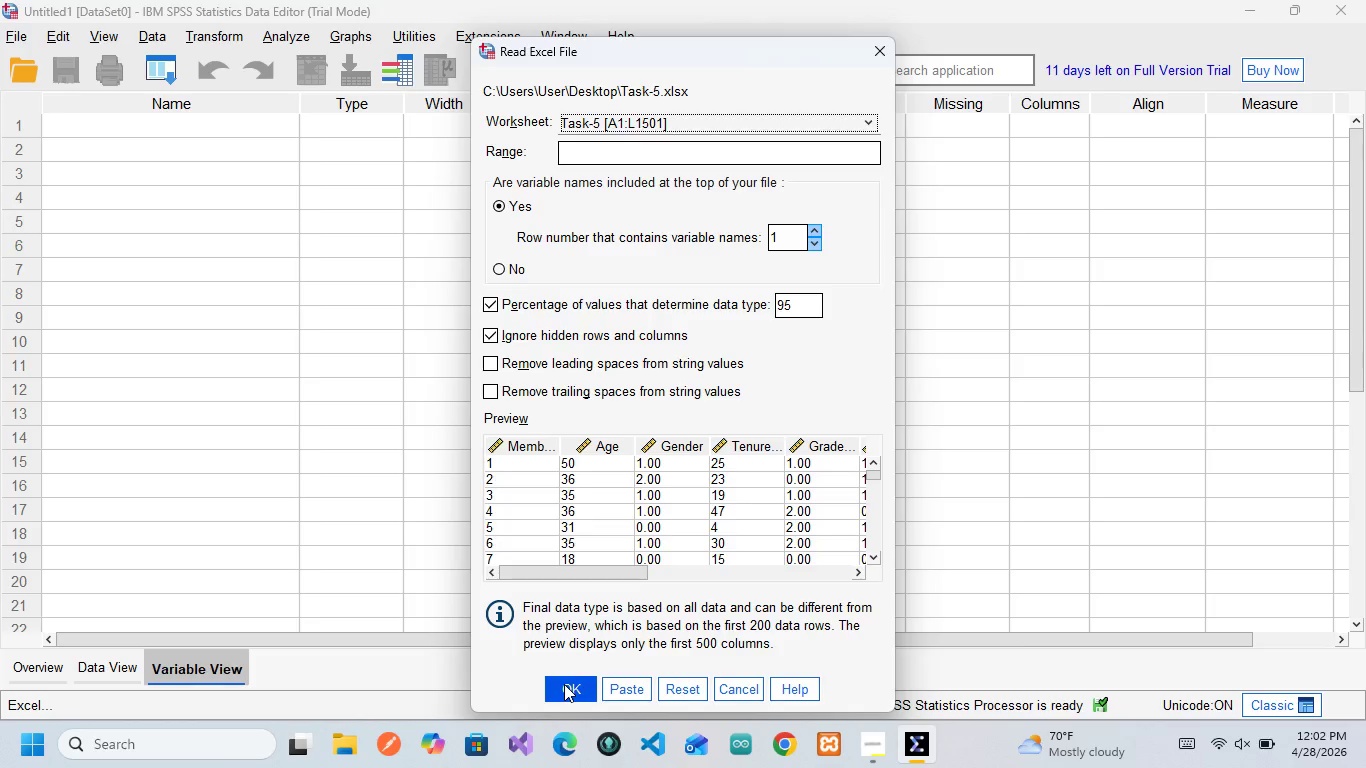 
wait(7.02)
 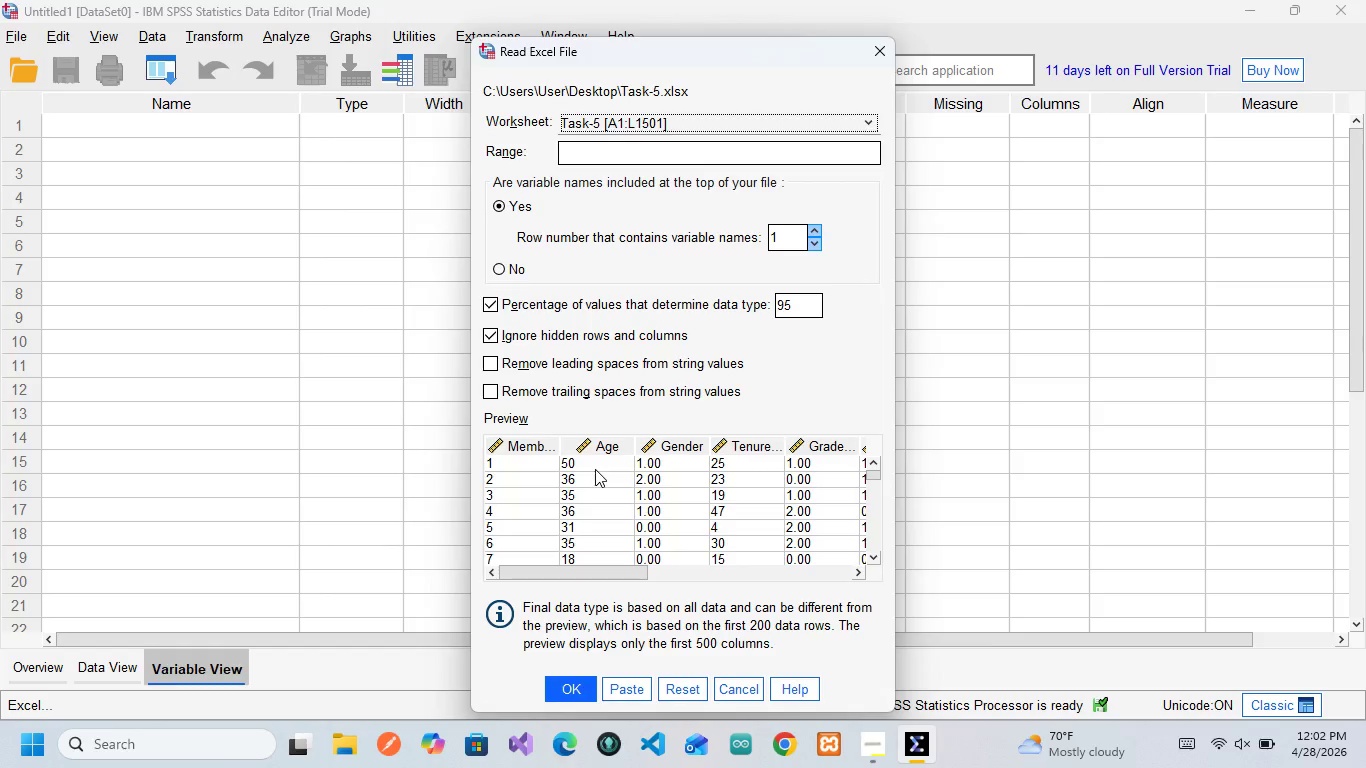 
left_click([564, 684])
 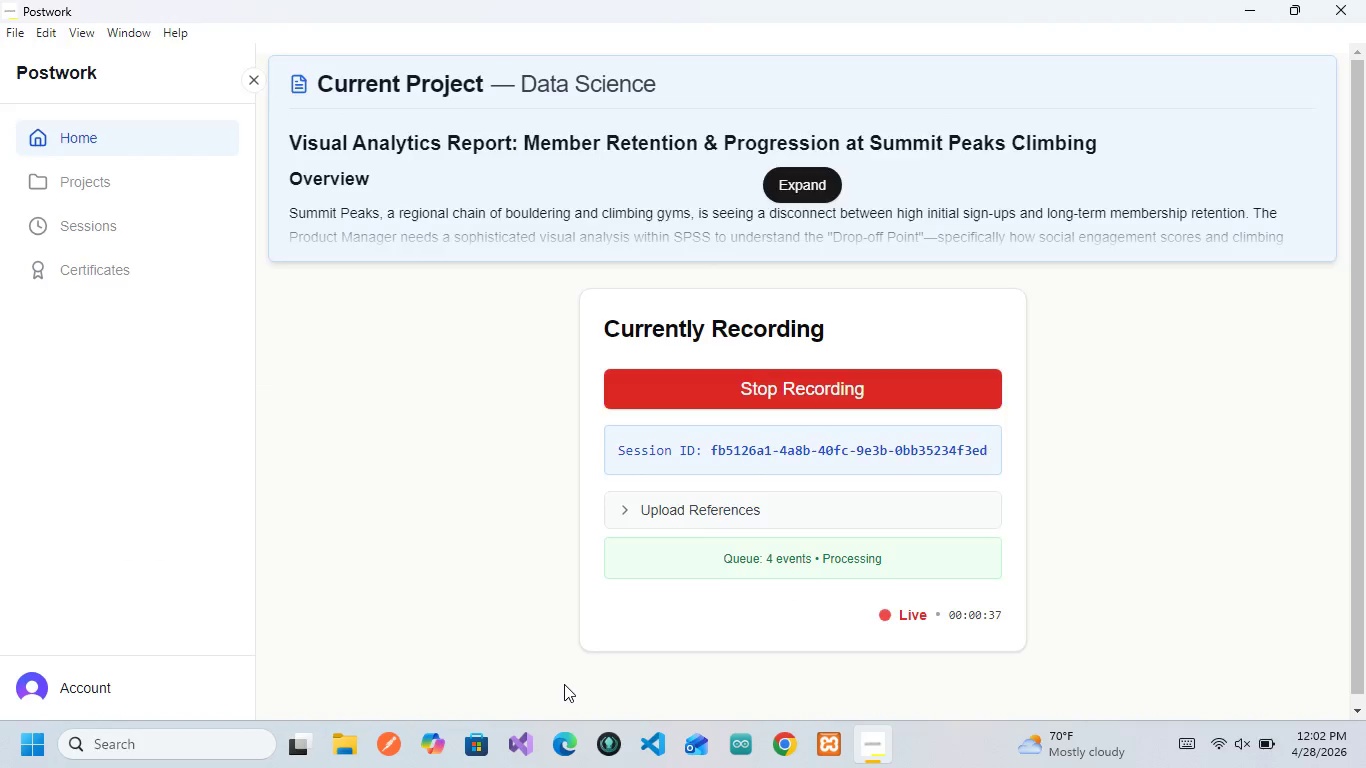 
wait(8.17)
 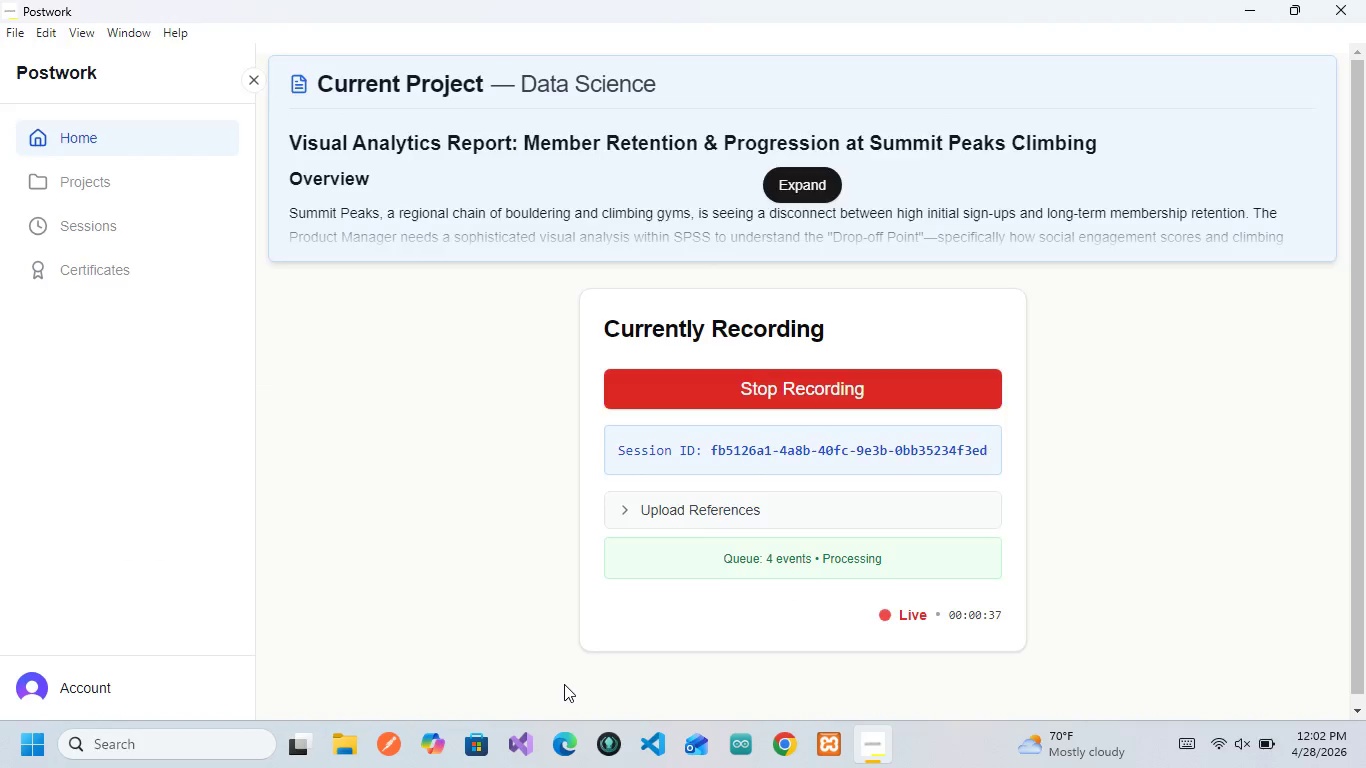 
left_click([124, 667])
 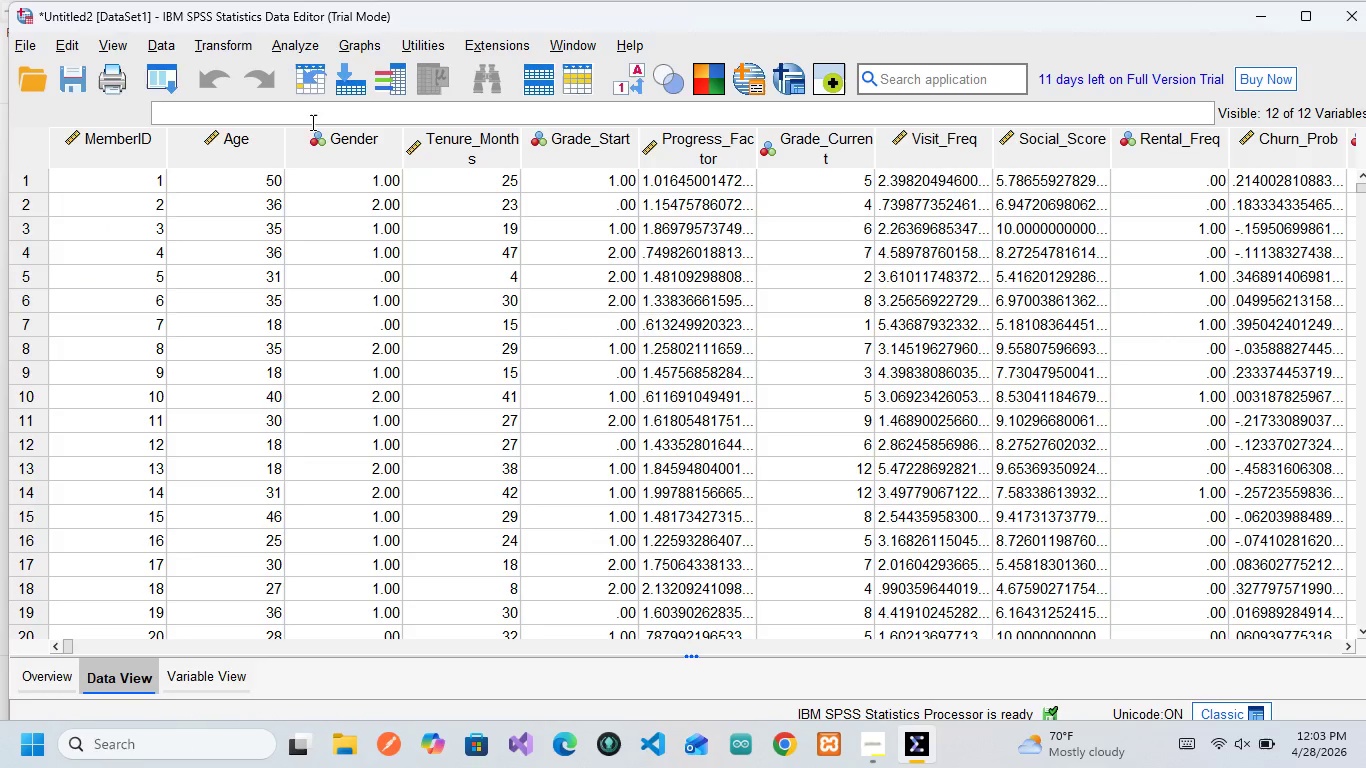 
wait(11.72)
 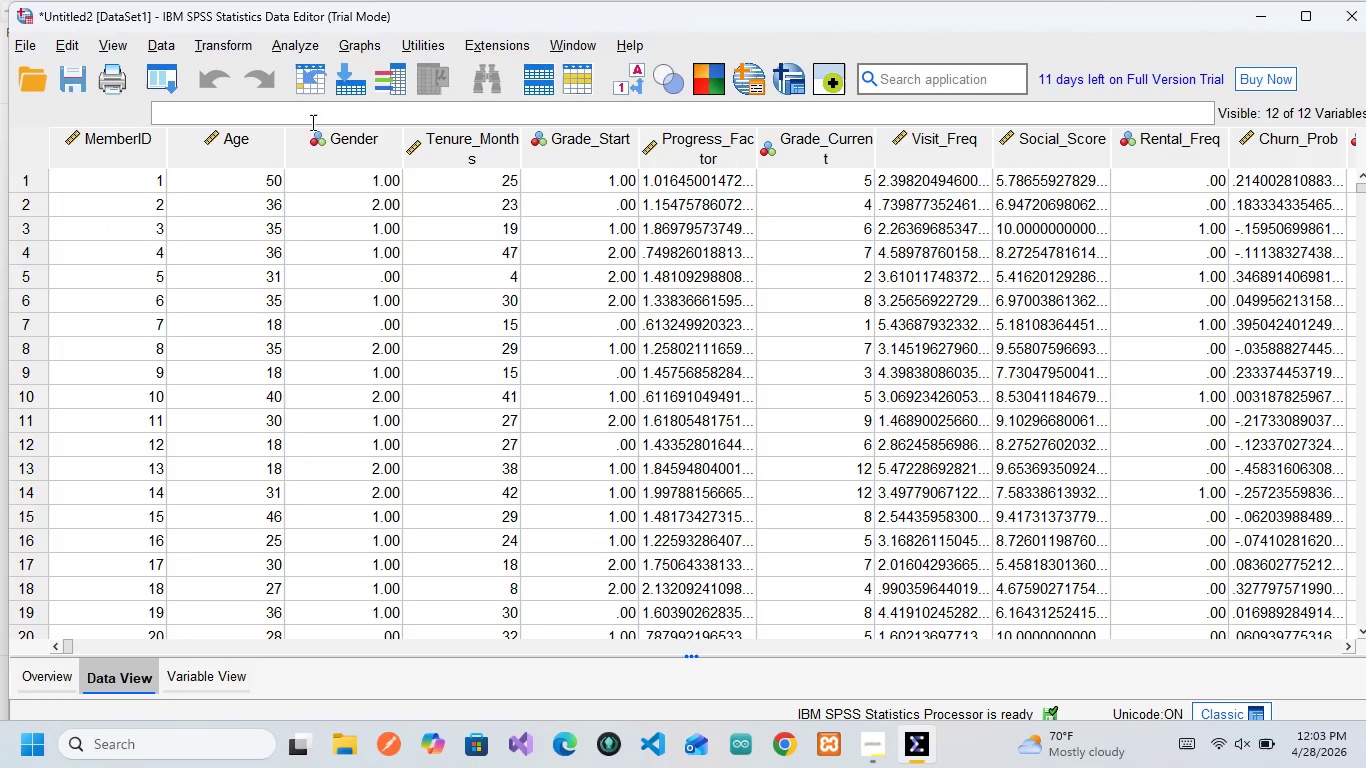 
left_click_drag(start_coordinate=[523, 141], to_coordinate=[571, 138])
 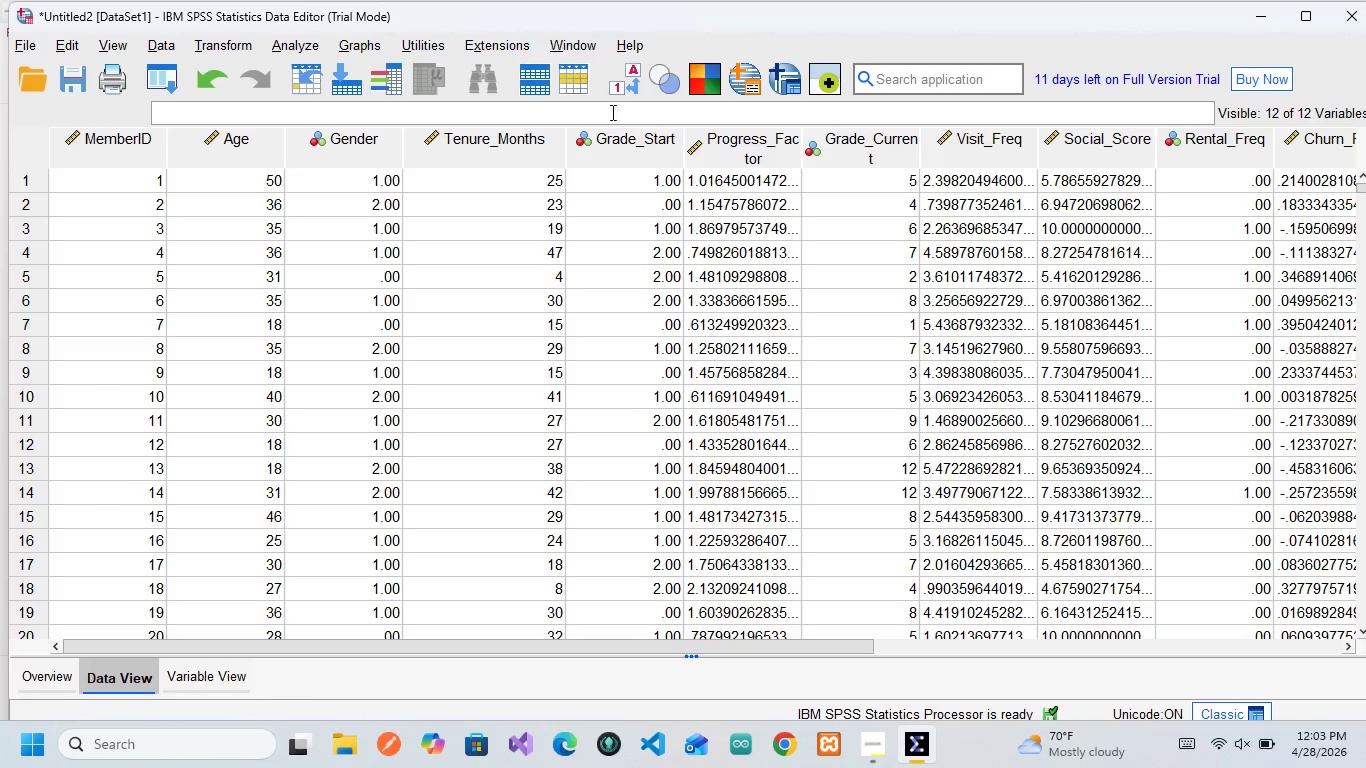 
wait(9.05)
 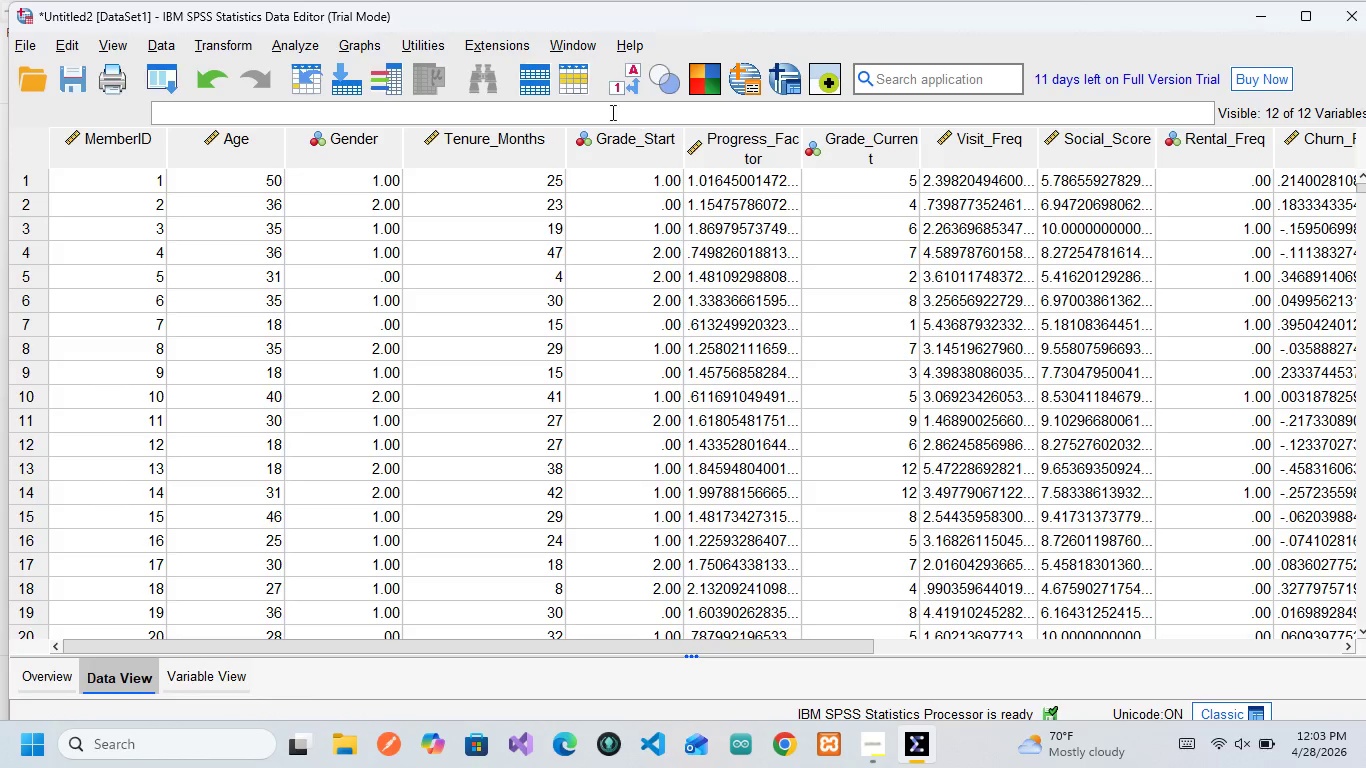 
left_click_drag(start_coordinate=[801, 142], to_coordinate=[854, 140])
 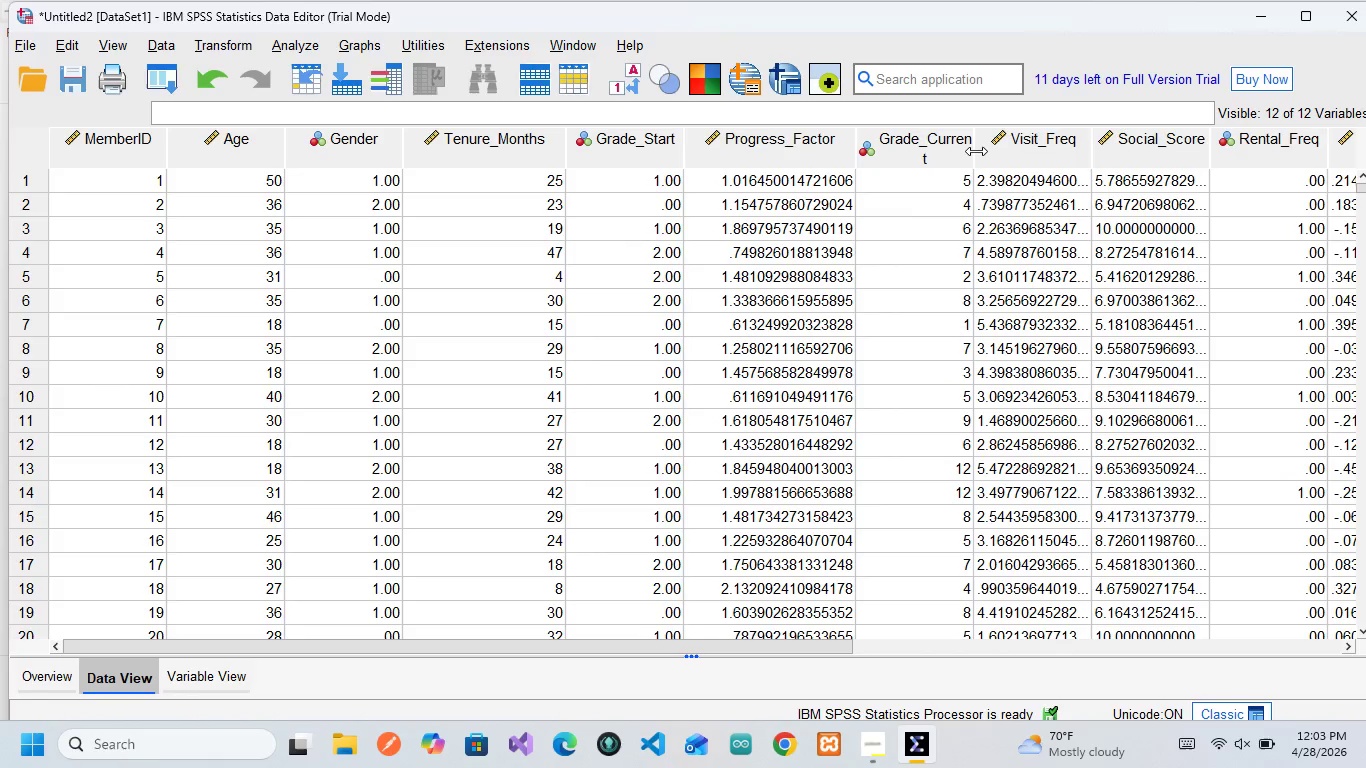 
left_click_drag(start_coordinate=[974, 151], to_coordinate=[1019, 145])
 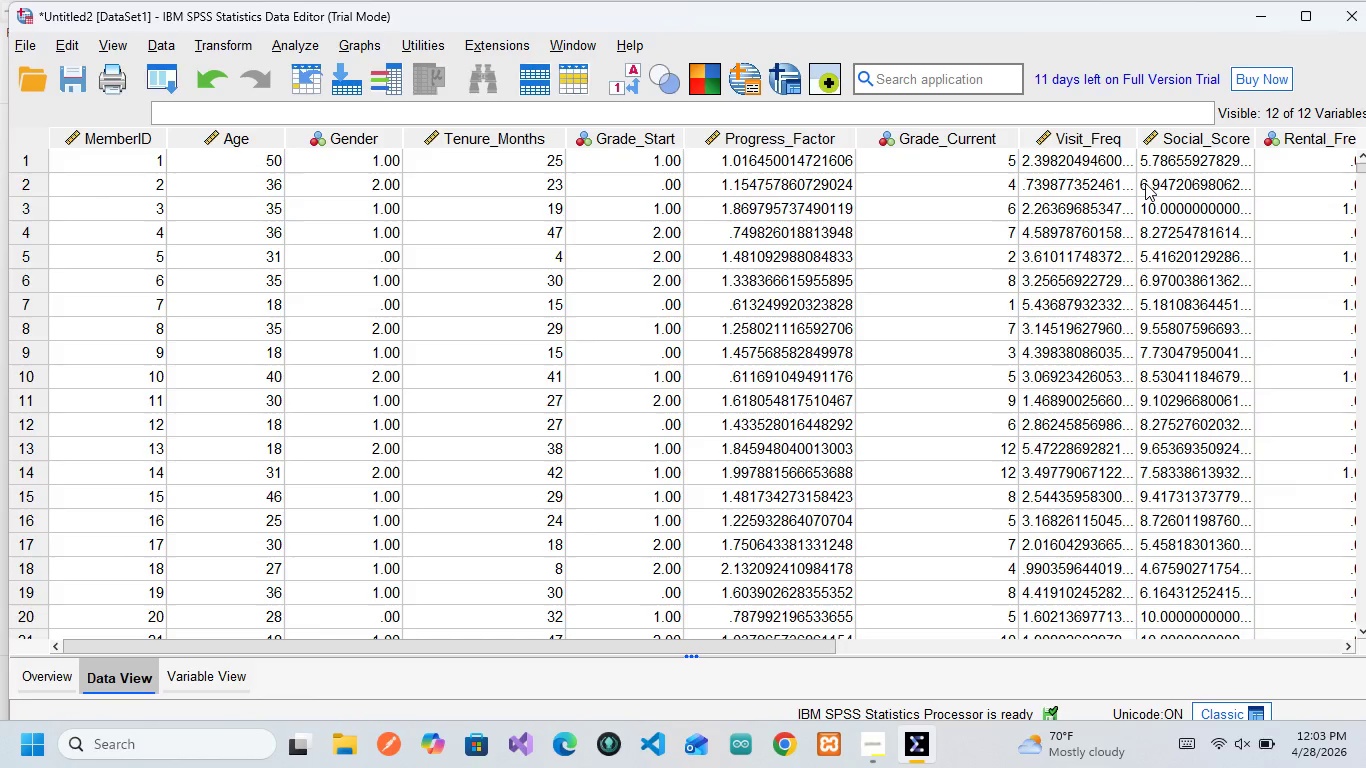 
scroll: coordinate [1145, 183], scroll_direction: down, amount: 3.0
 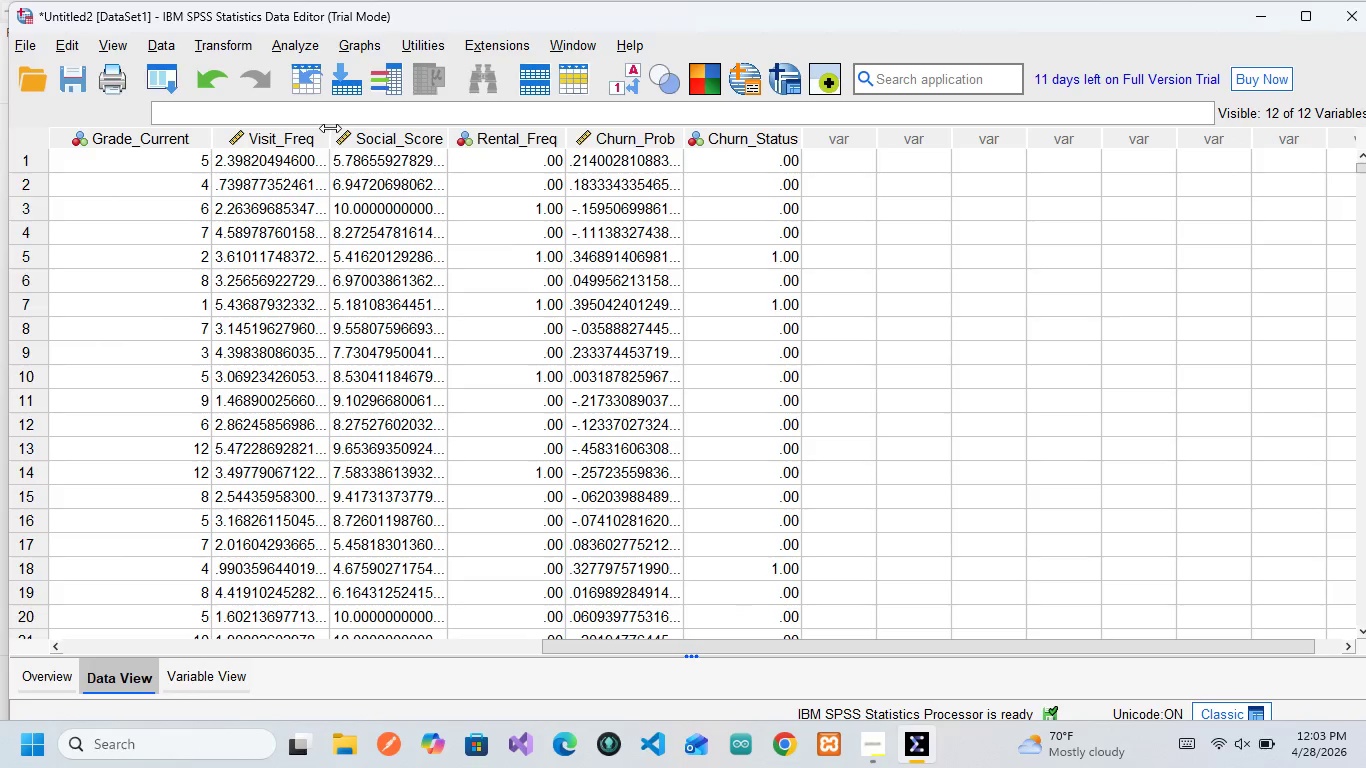 
left_click_drag(start_coordinate=[330, 134], to_coordinate=[363, 135])
 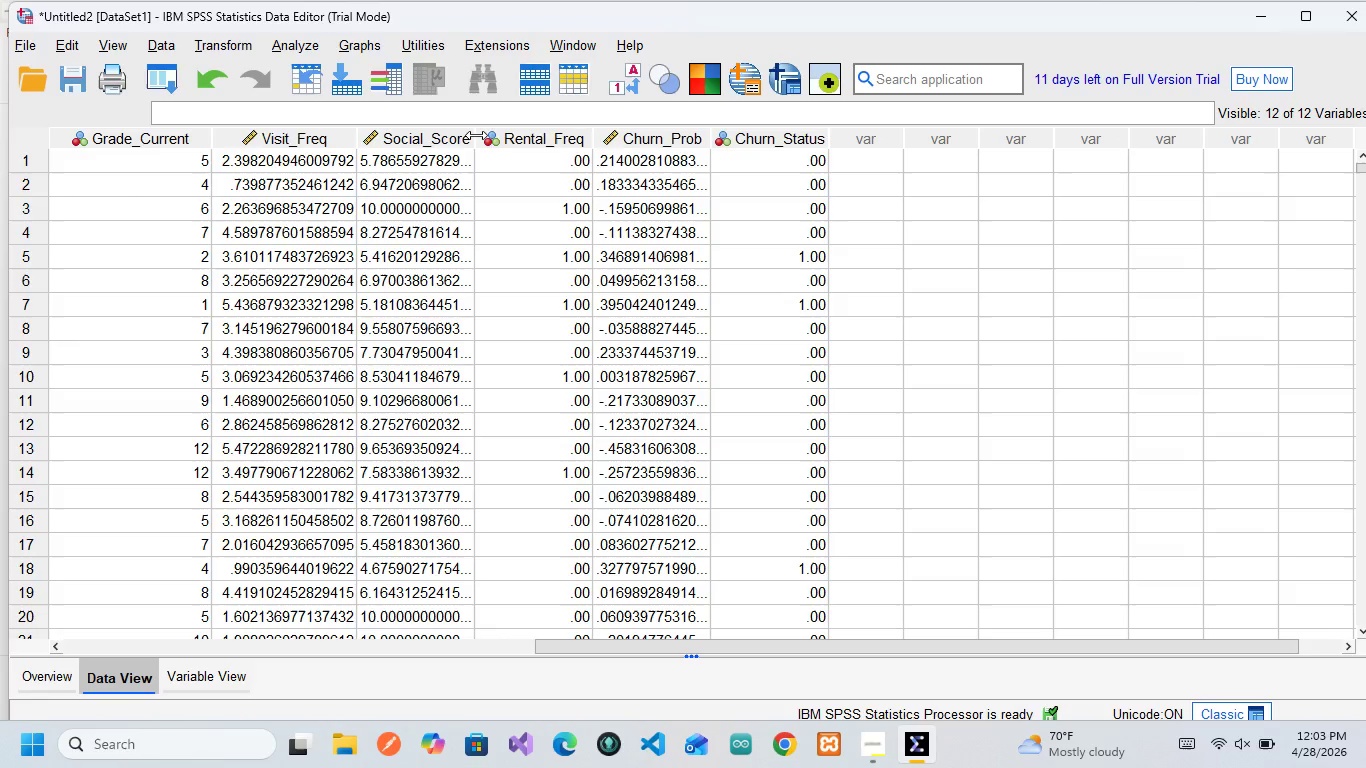 
left_click_drag(start_coordinate=[474, 135], to_coordinate=[517, 135])
 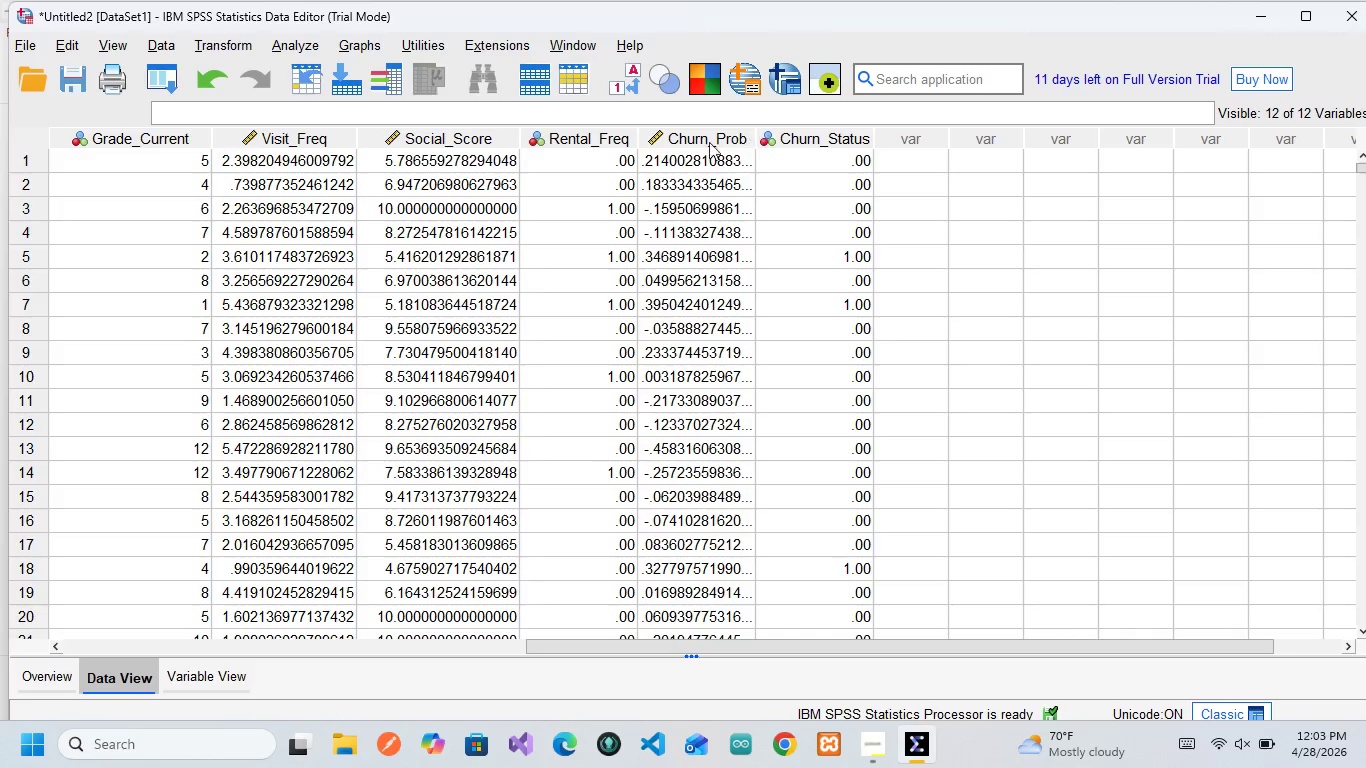 
wait(8.22)
 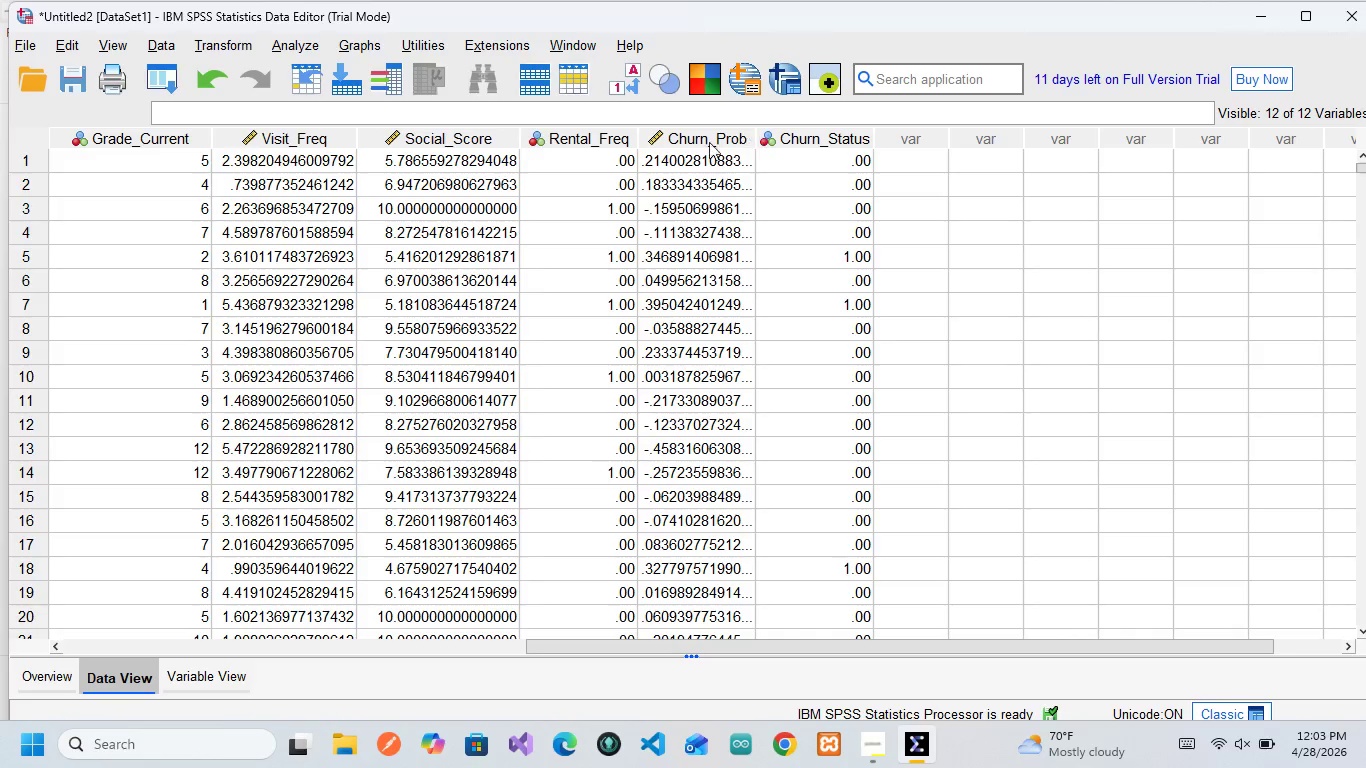 
scroll: coordinate [525, 225], scroll_direction: up, amount: 3.0
 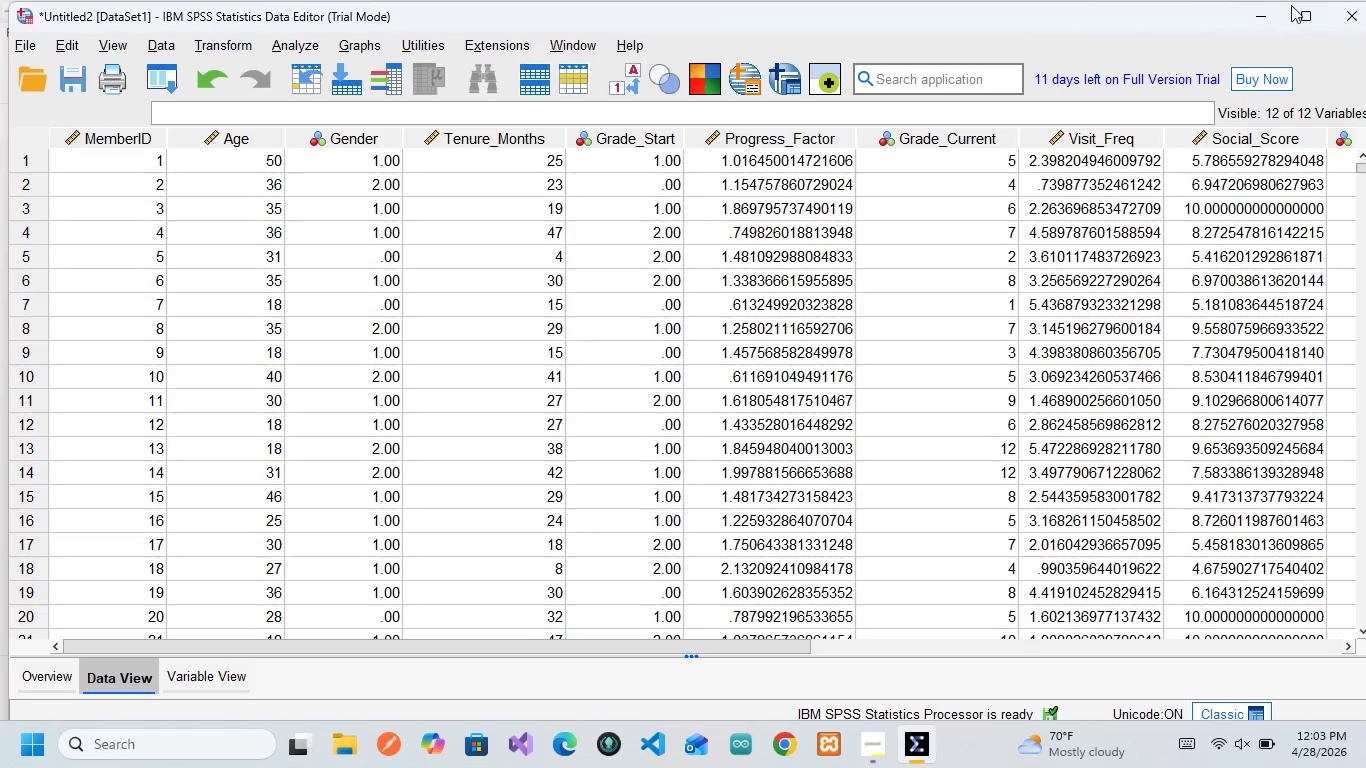 
left_click([1304, 10])
 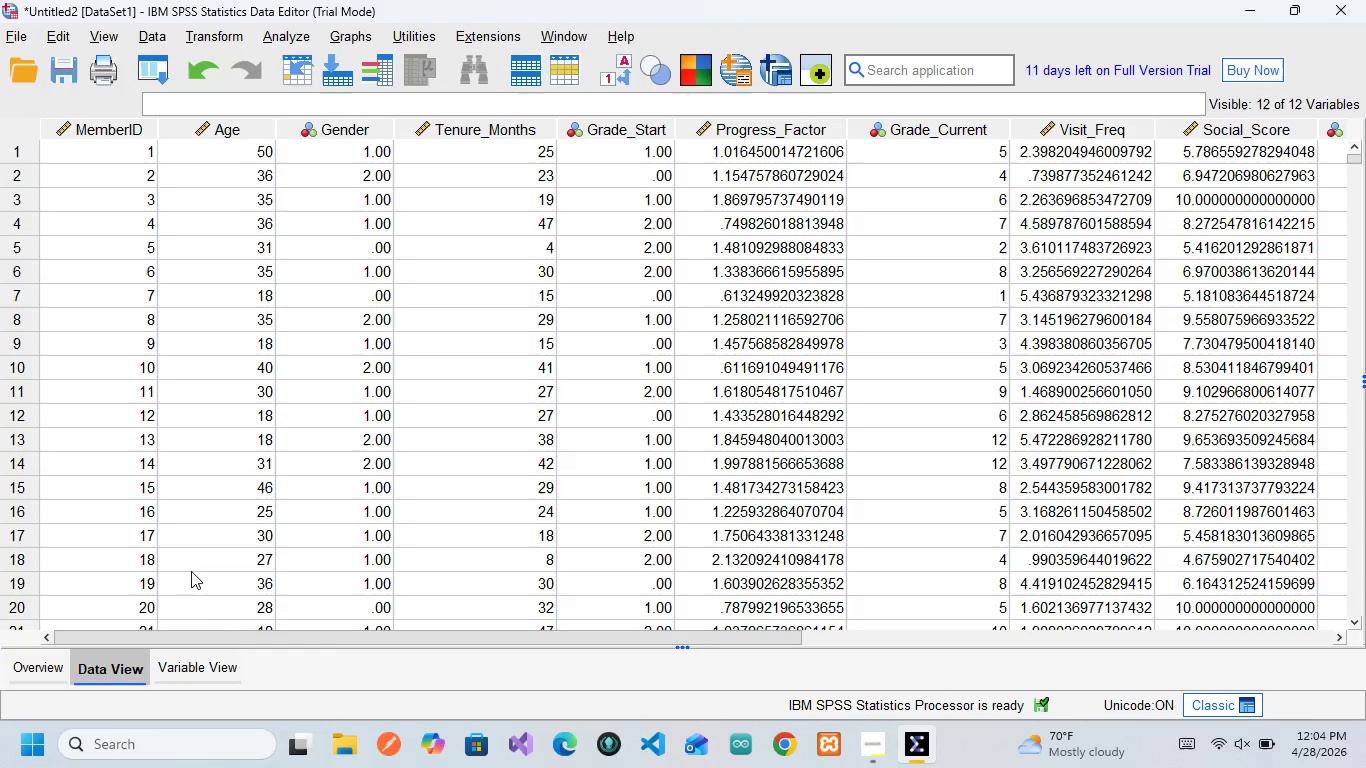 
wait(5.53)
 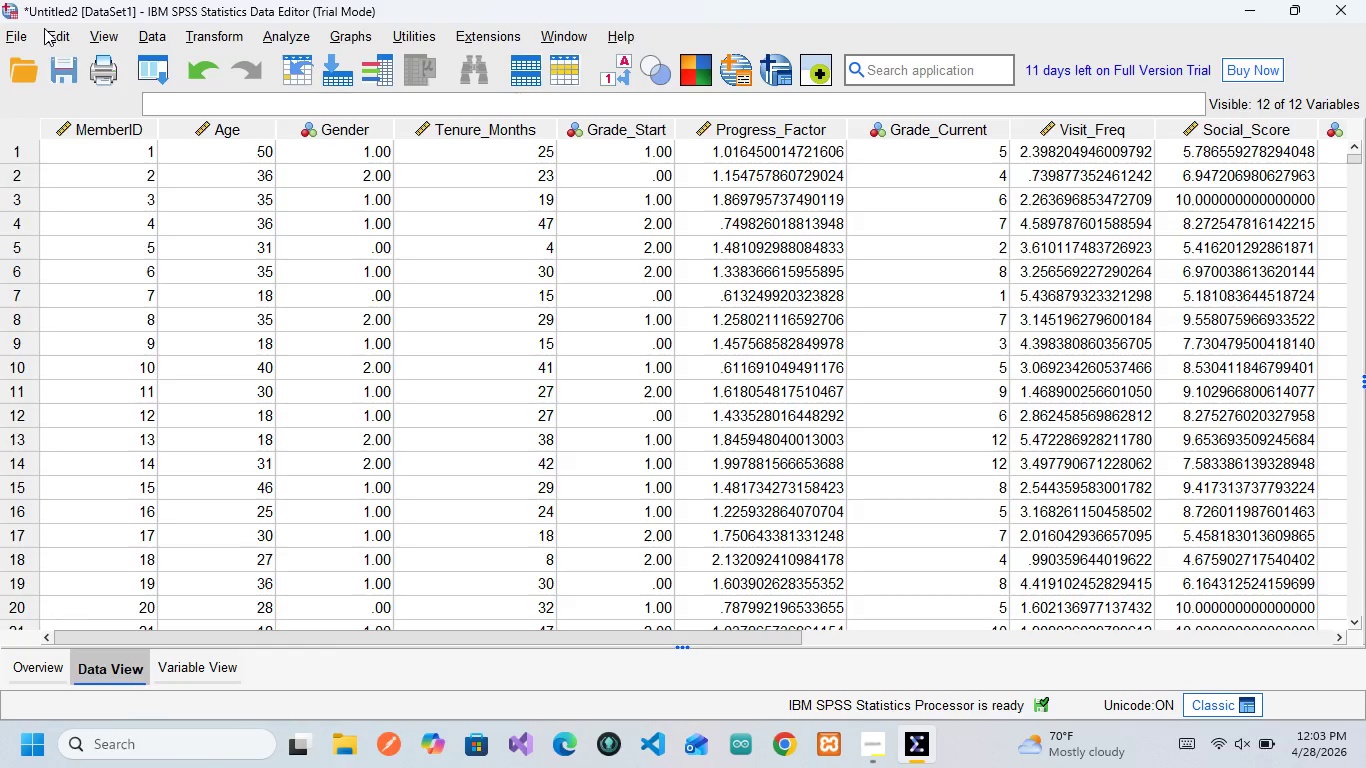 
left_click([192, 665])
 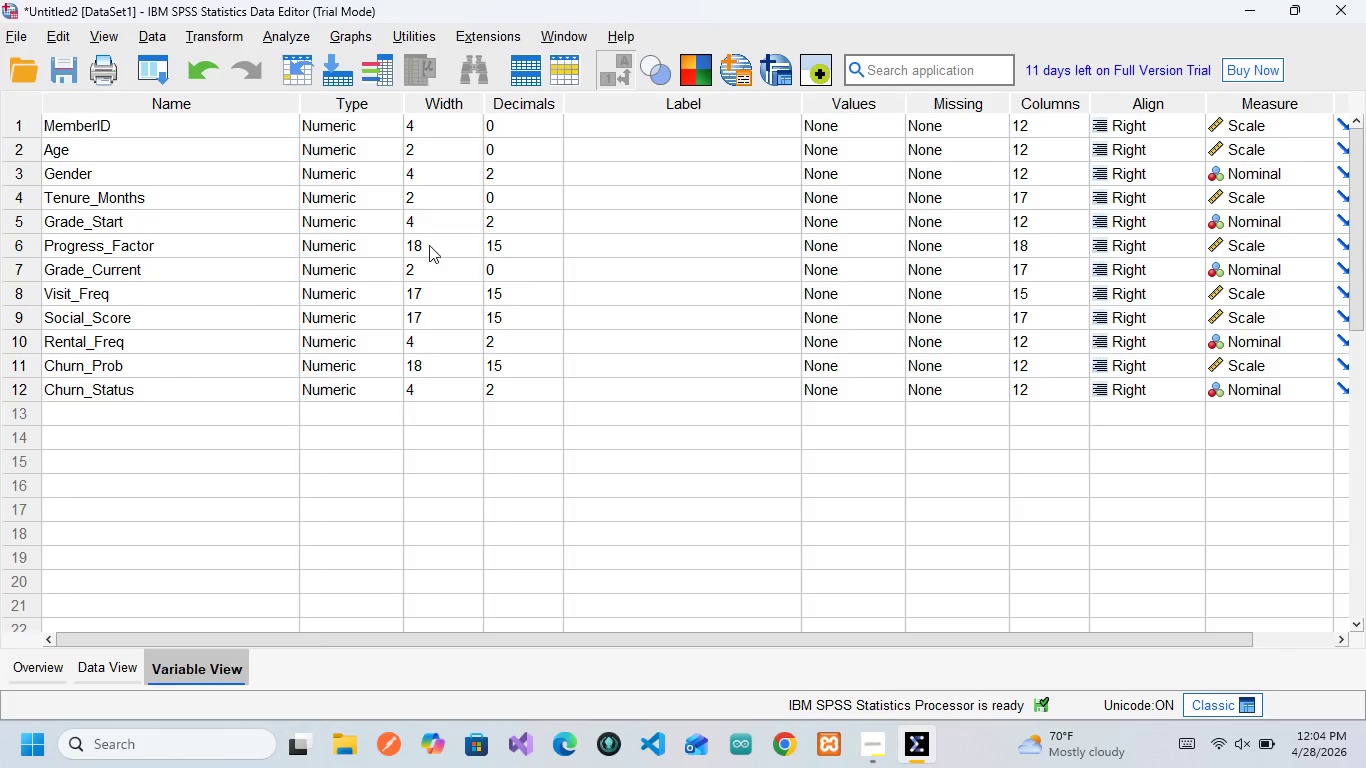 
wait(24.75)
 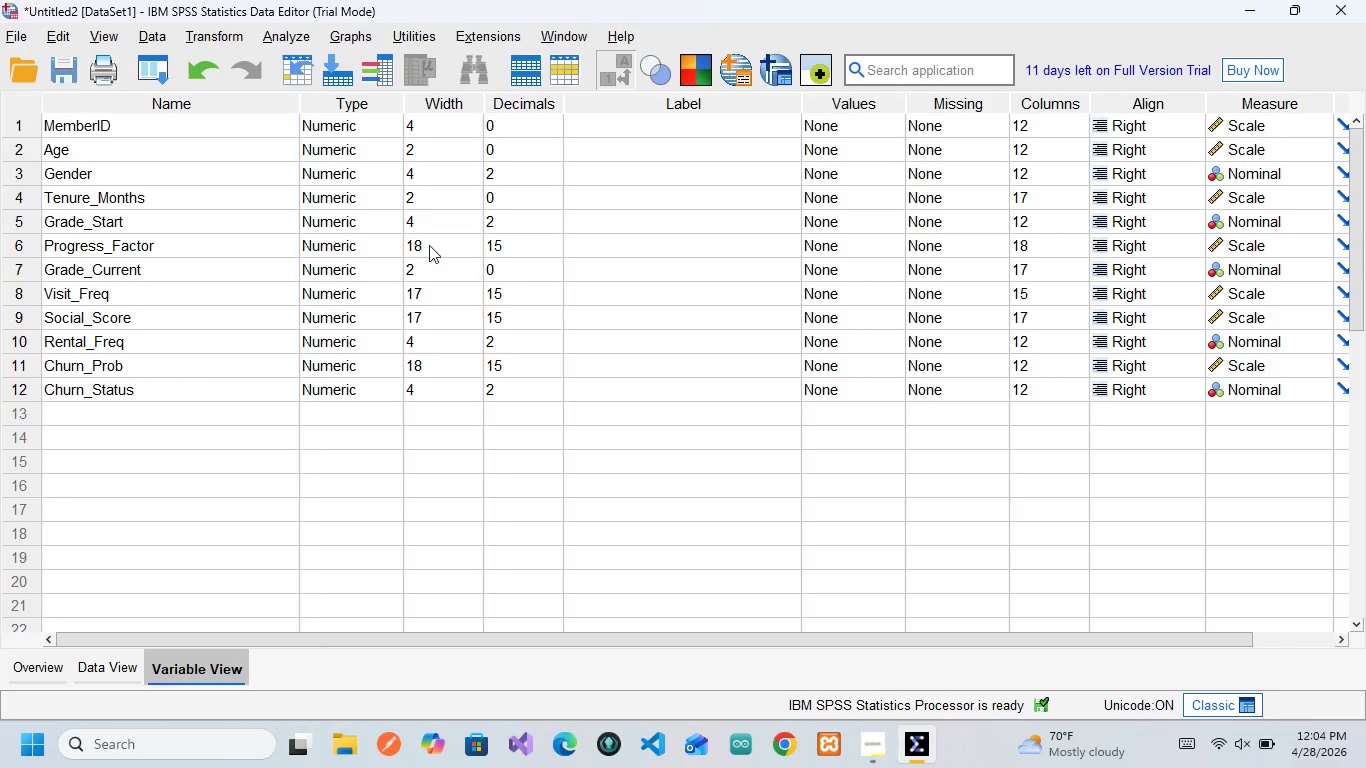 
left_click([77, 129])
 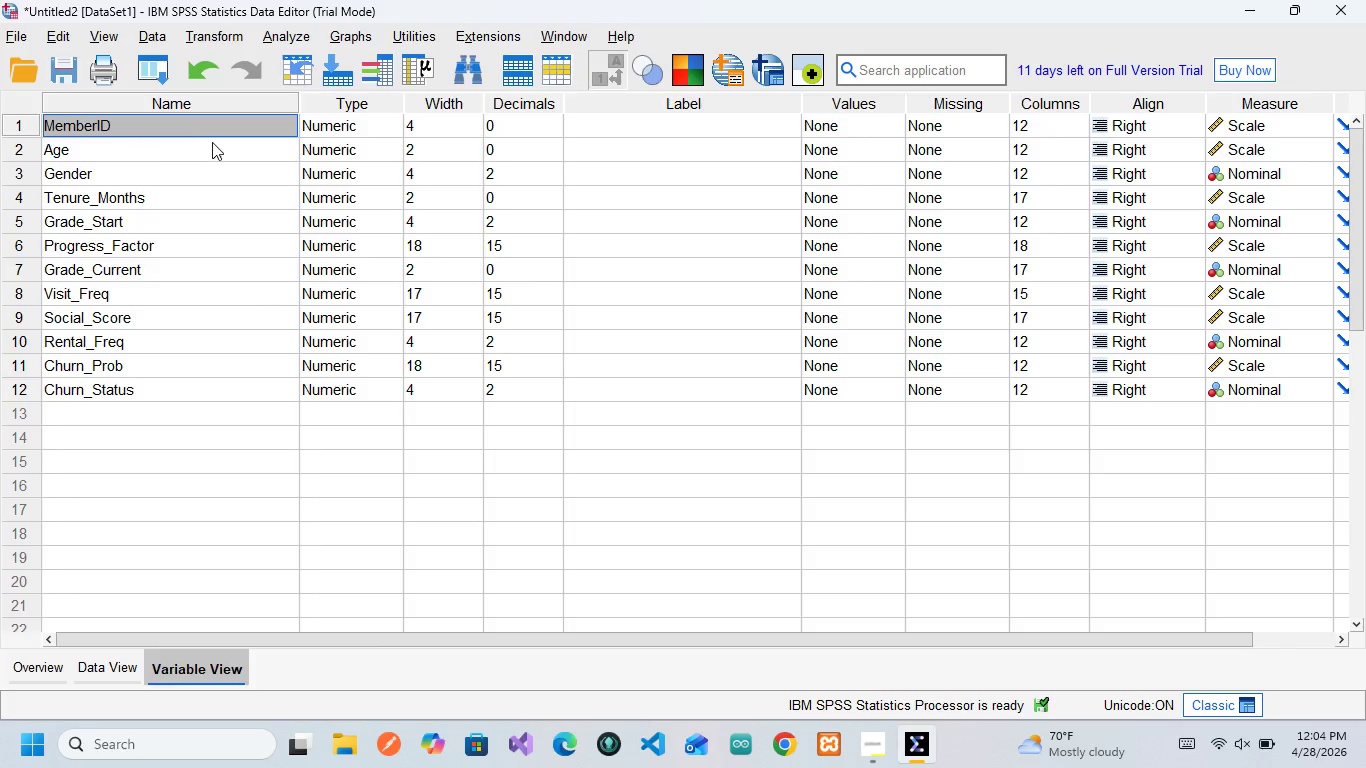 
wait(5.48)
 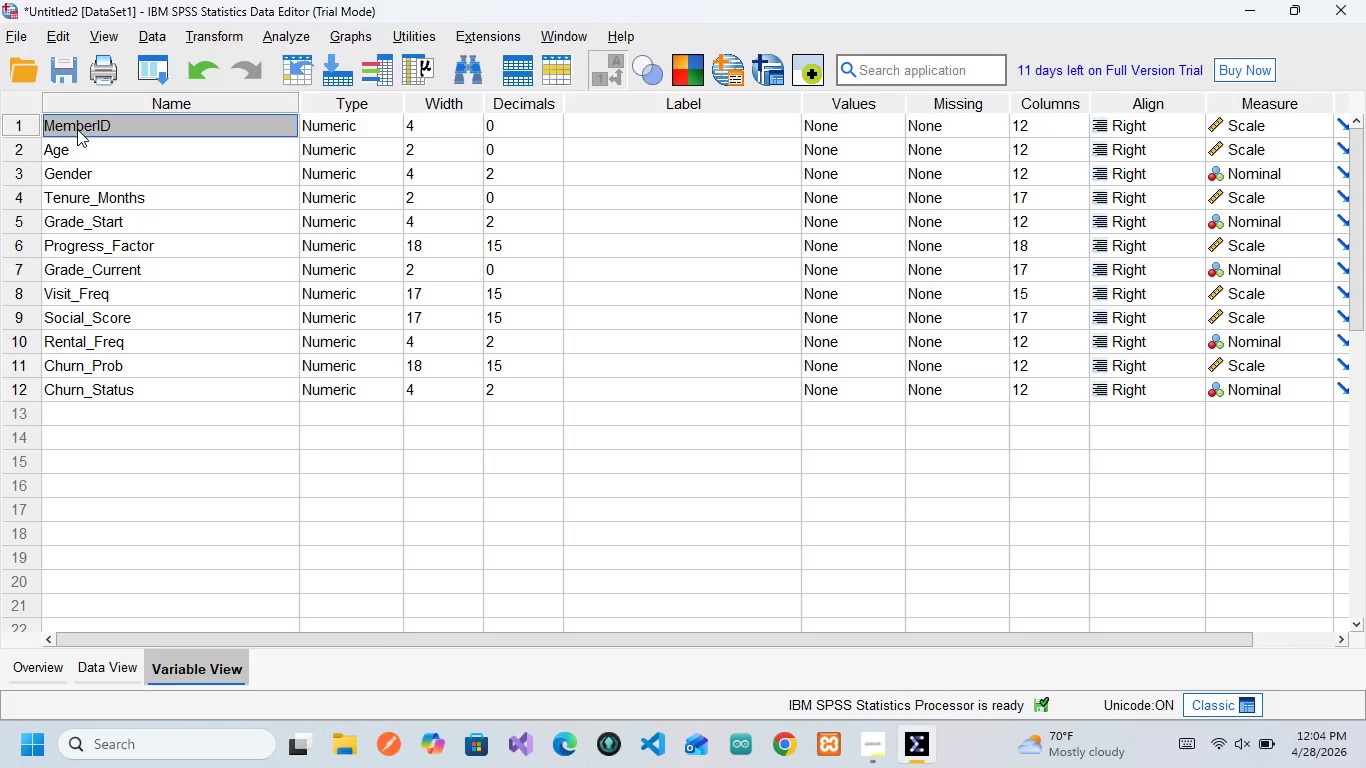 
key(ArrowRight)
 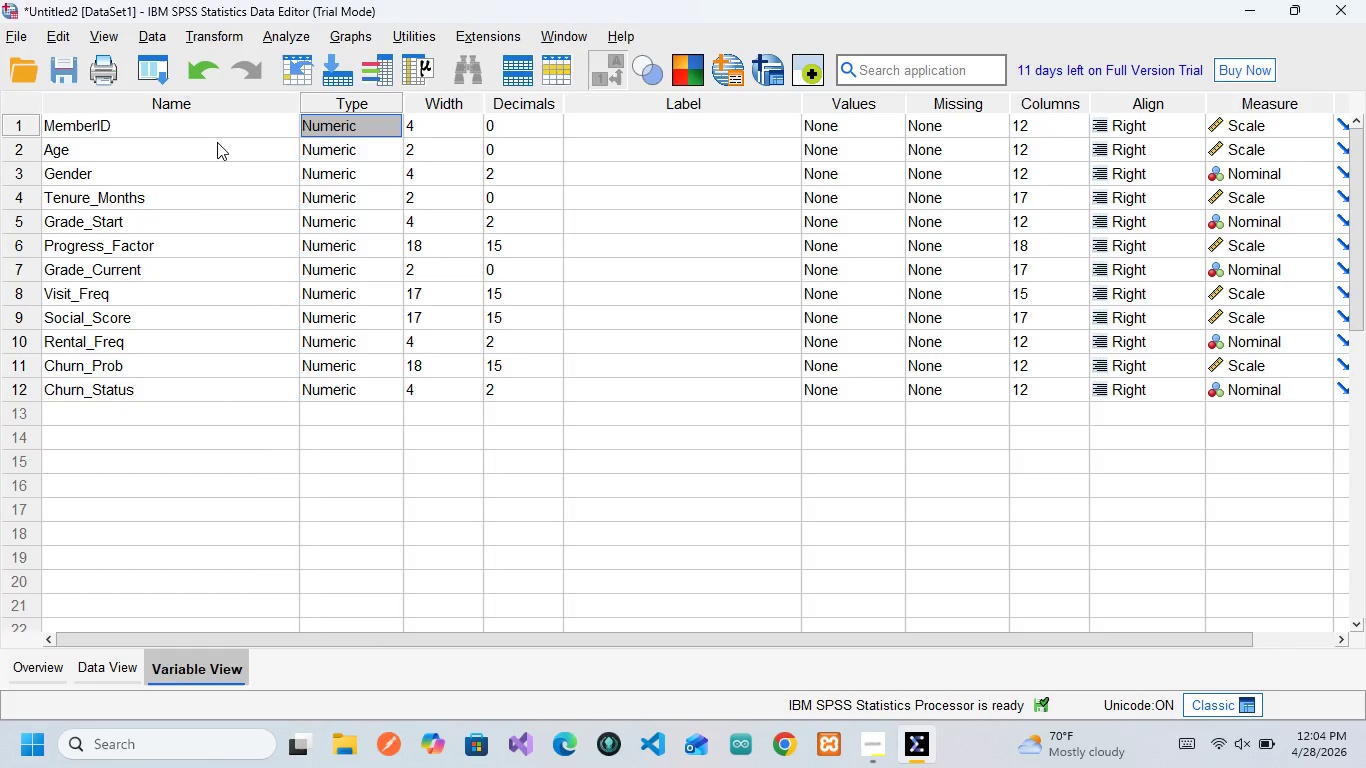 
key(ArrowRight)
 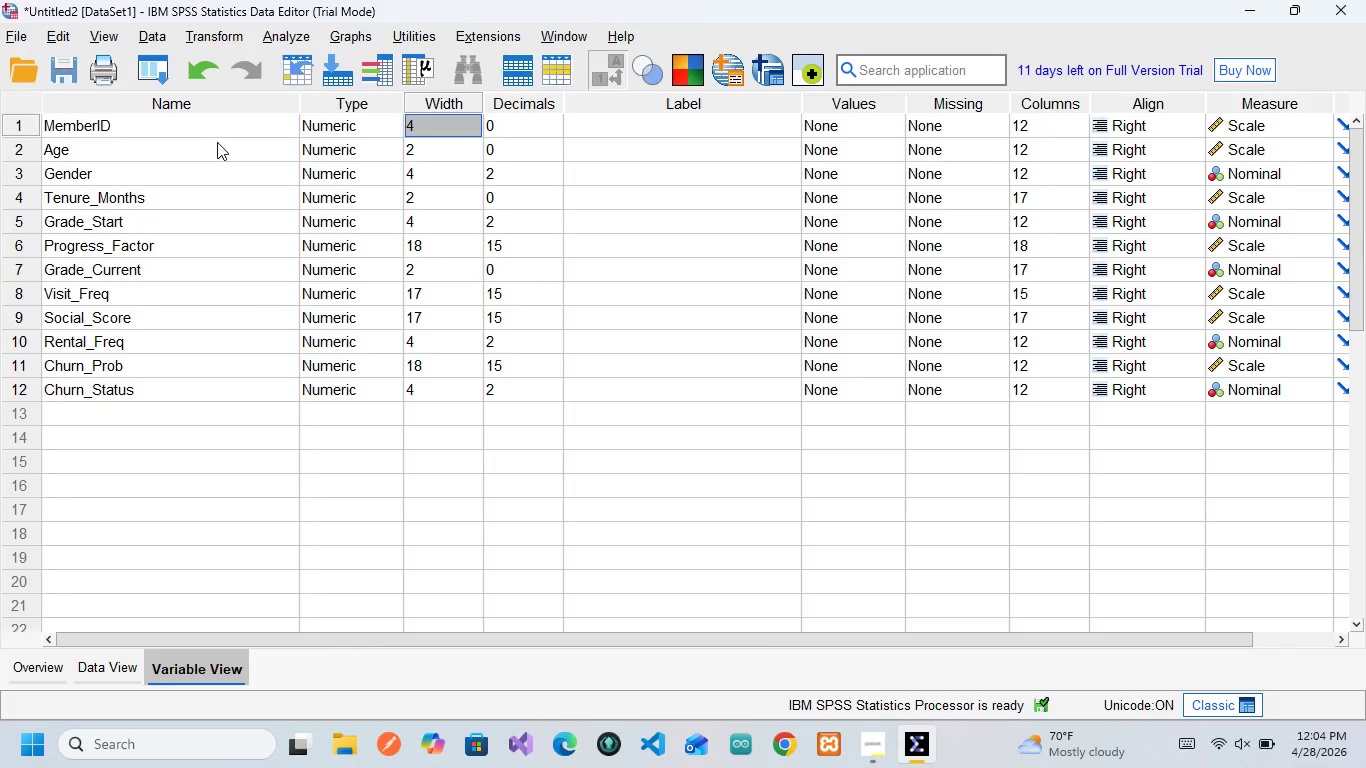 
wait(6.75)
 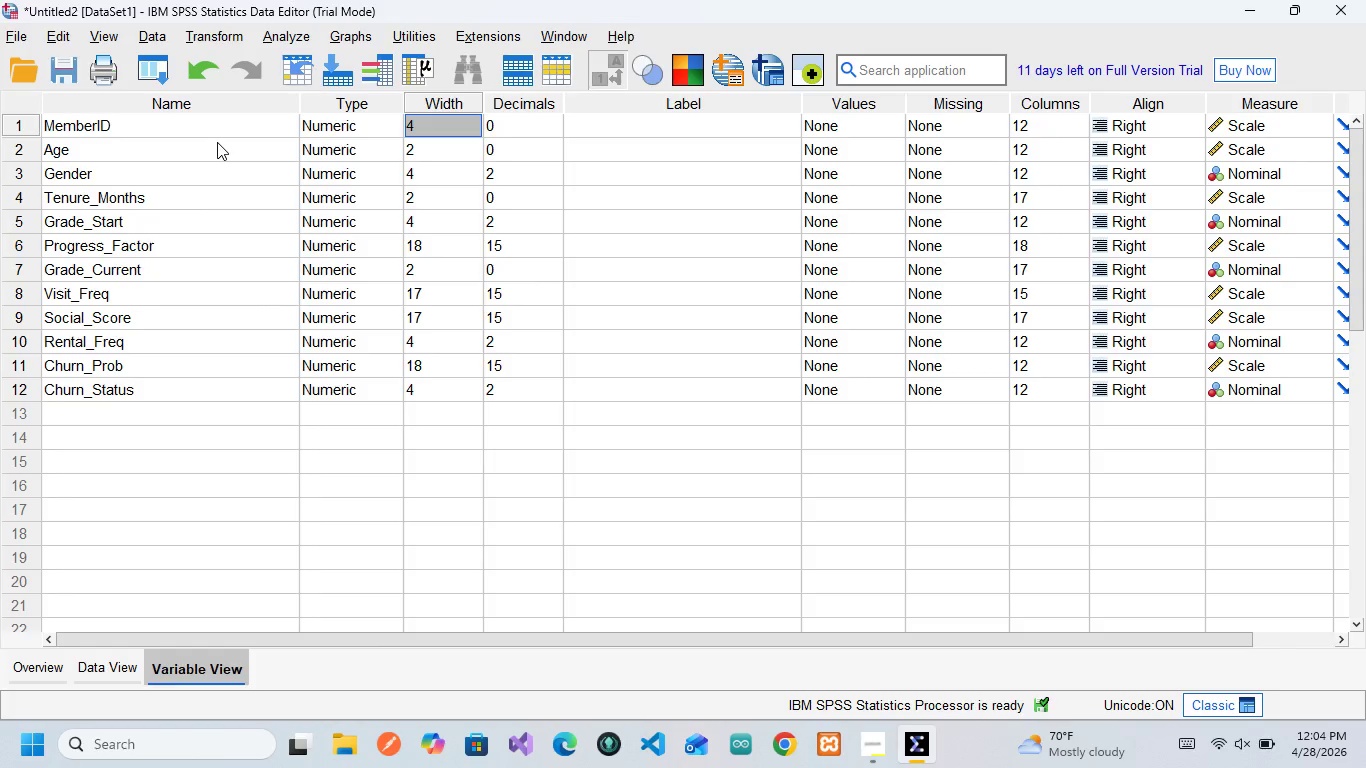 
key(ArrowRight)
 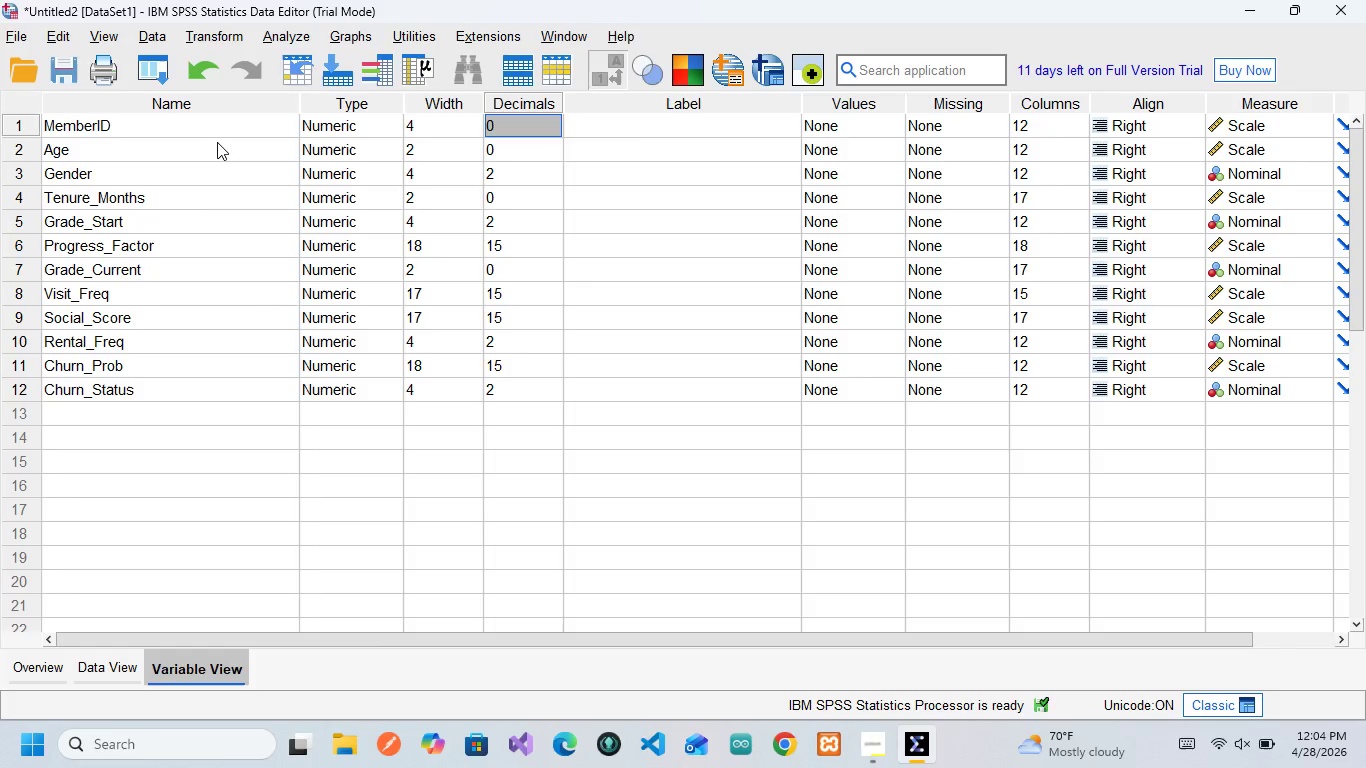 
wait(6.86)
 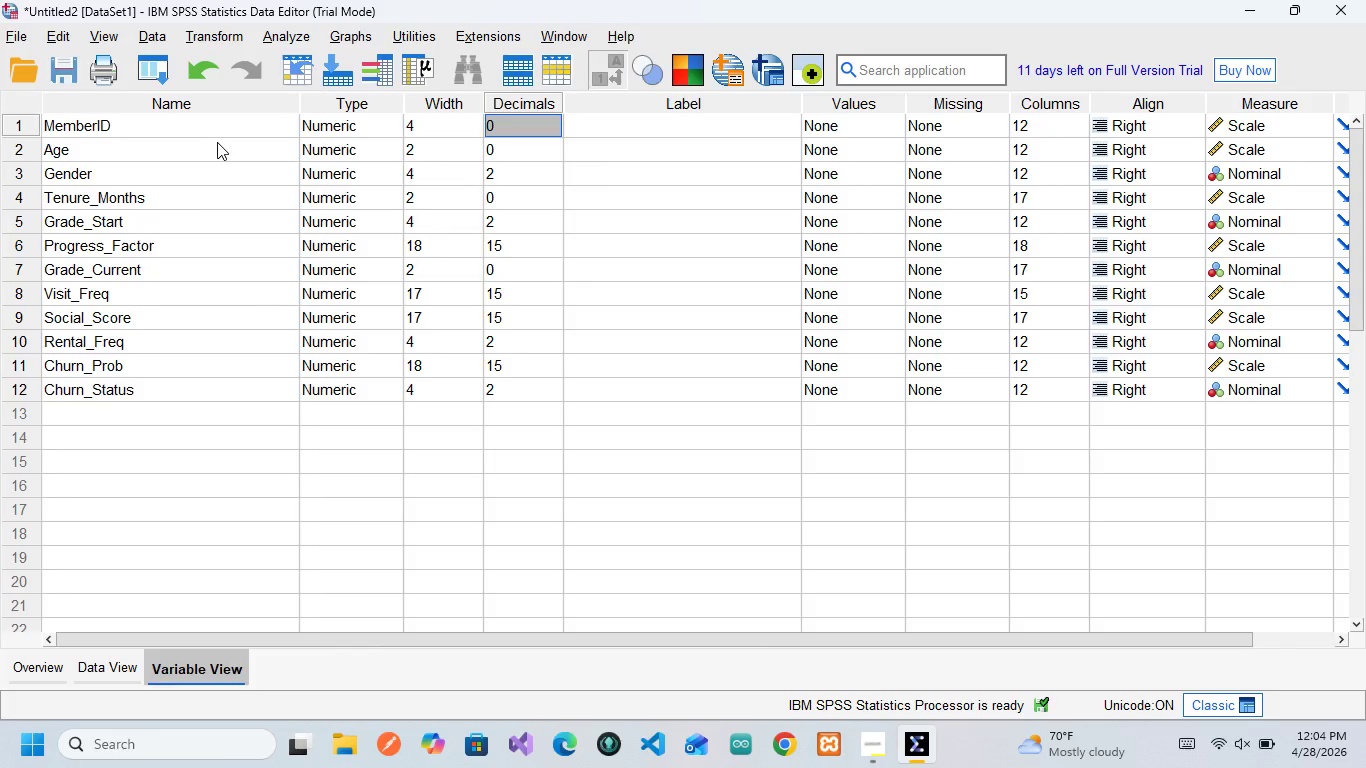 
key(ArrowRight)
 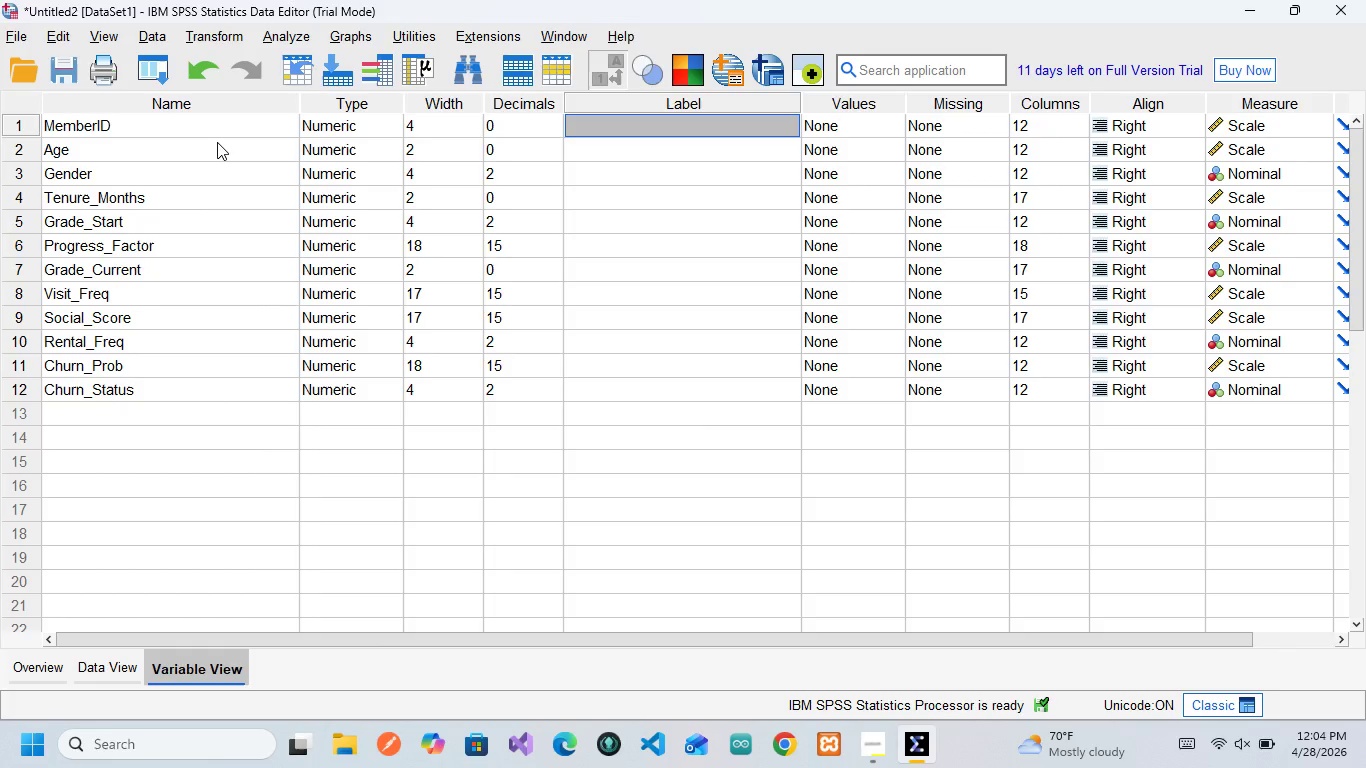 
wait(11.47)
 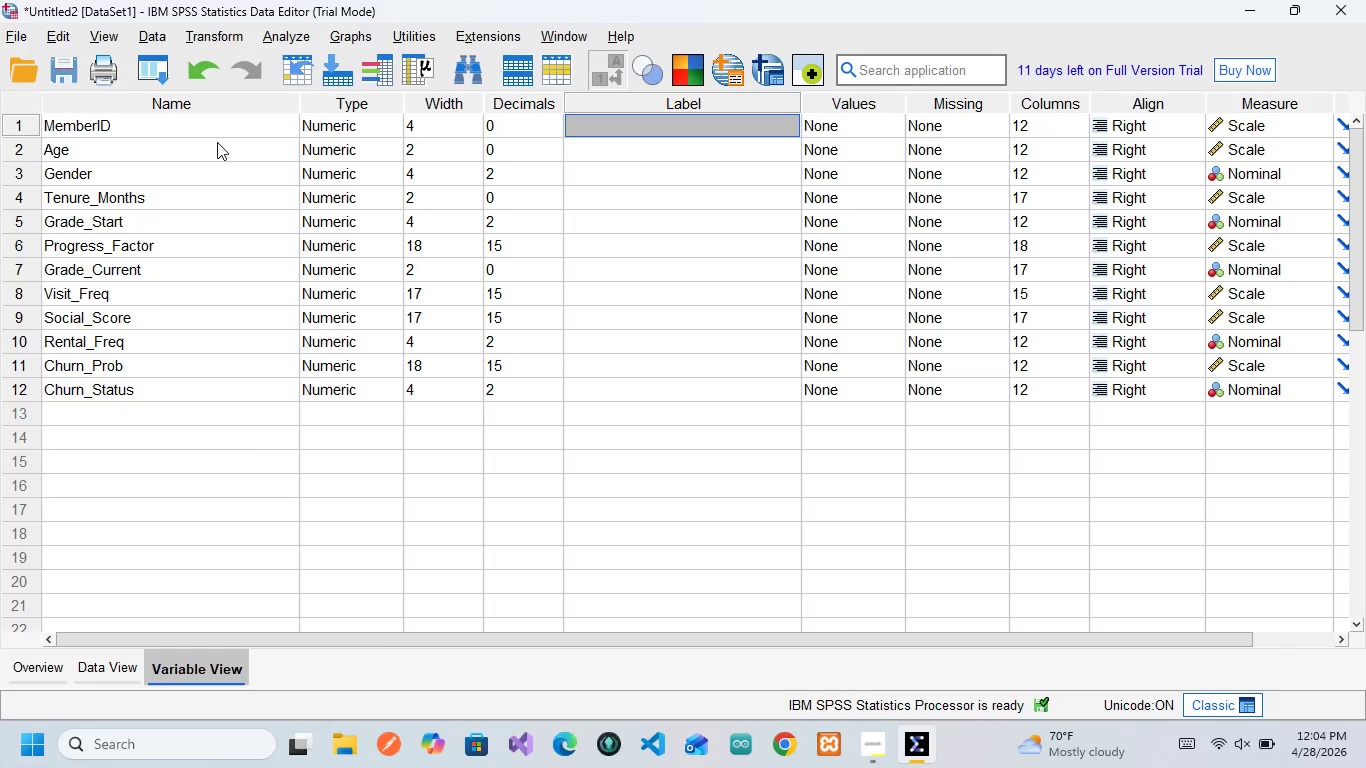 
type(Memner)
key(Backspace)
 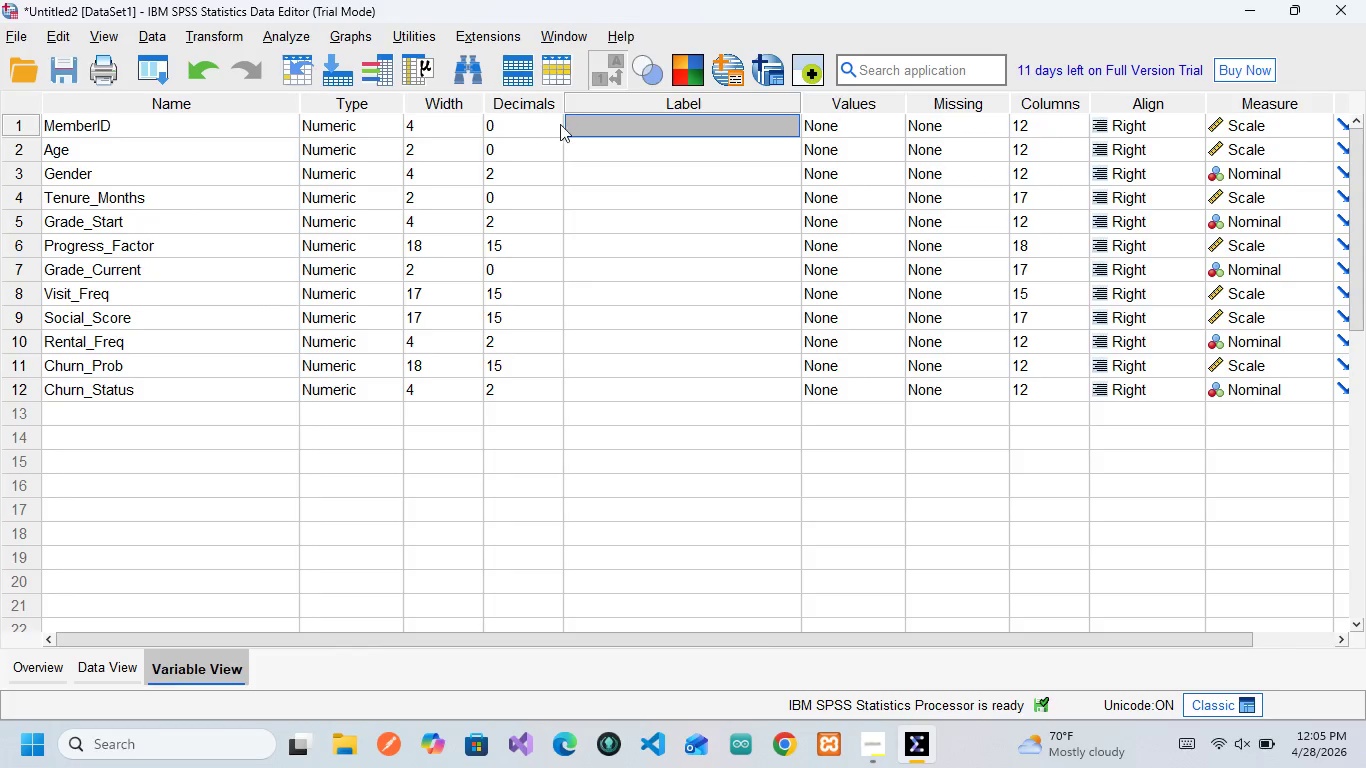 
left_click([599, 121])
 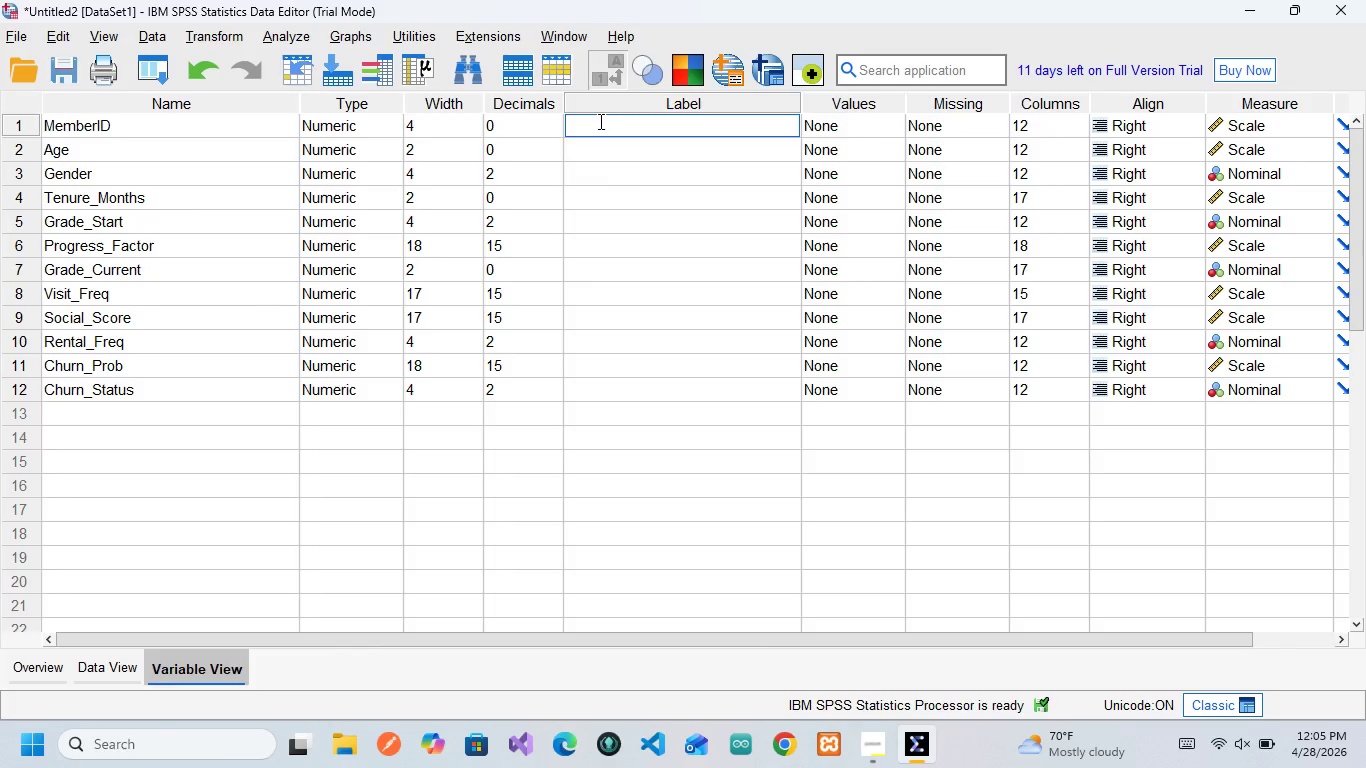 
type(Me,)
key(Backspace)
type(mber Identific)
 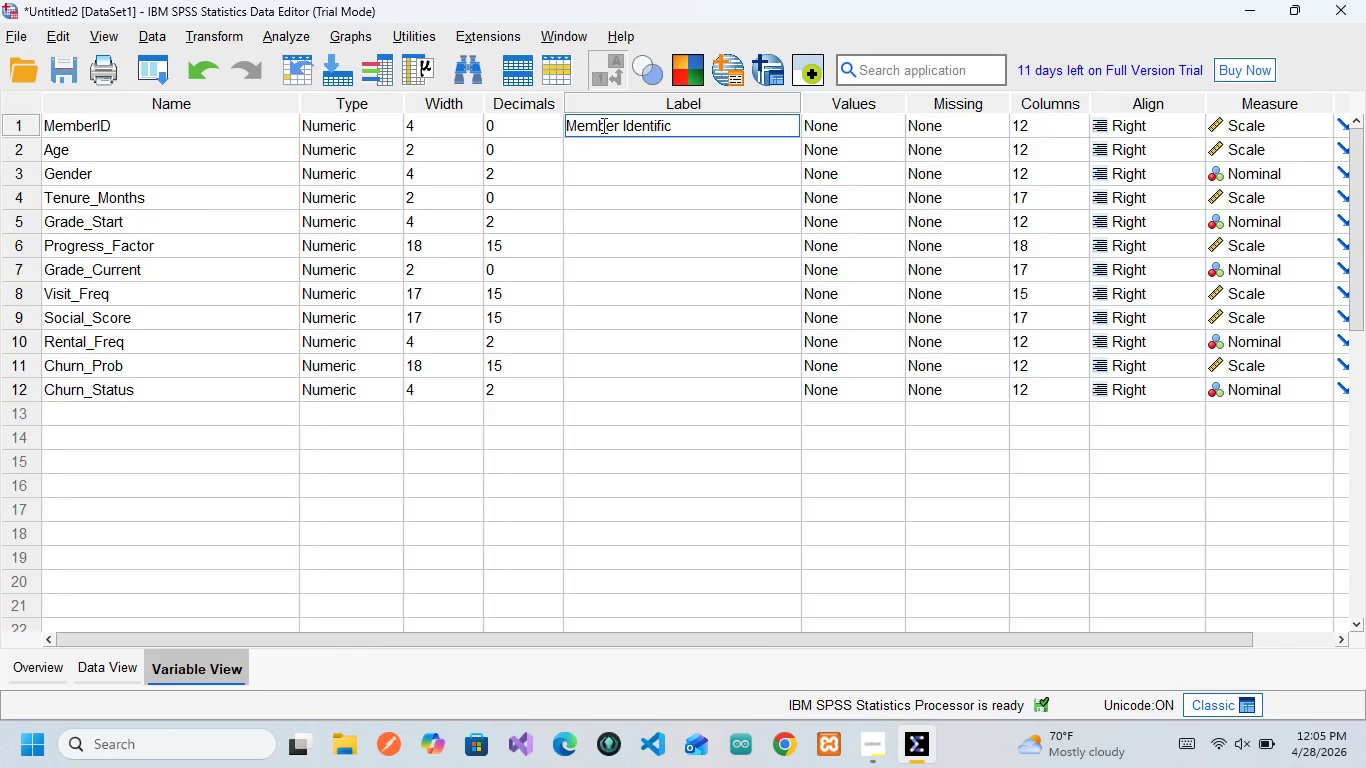 
key(A)
 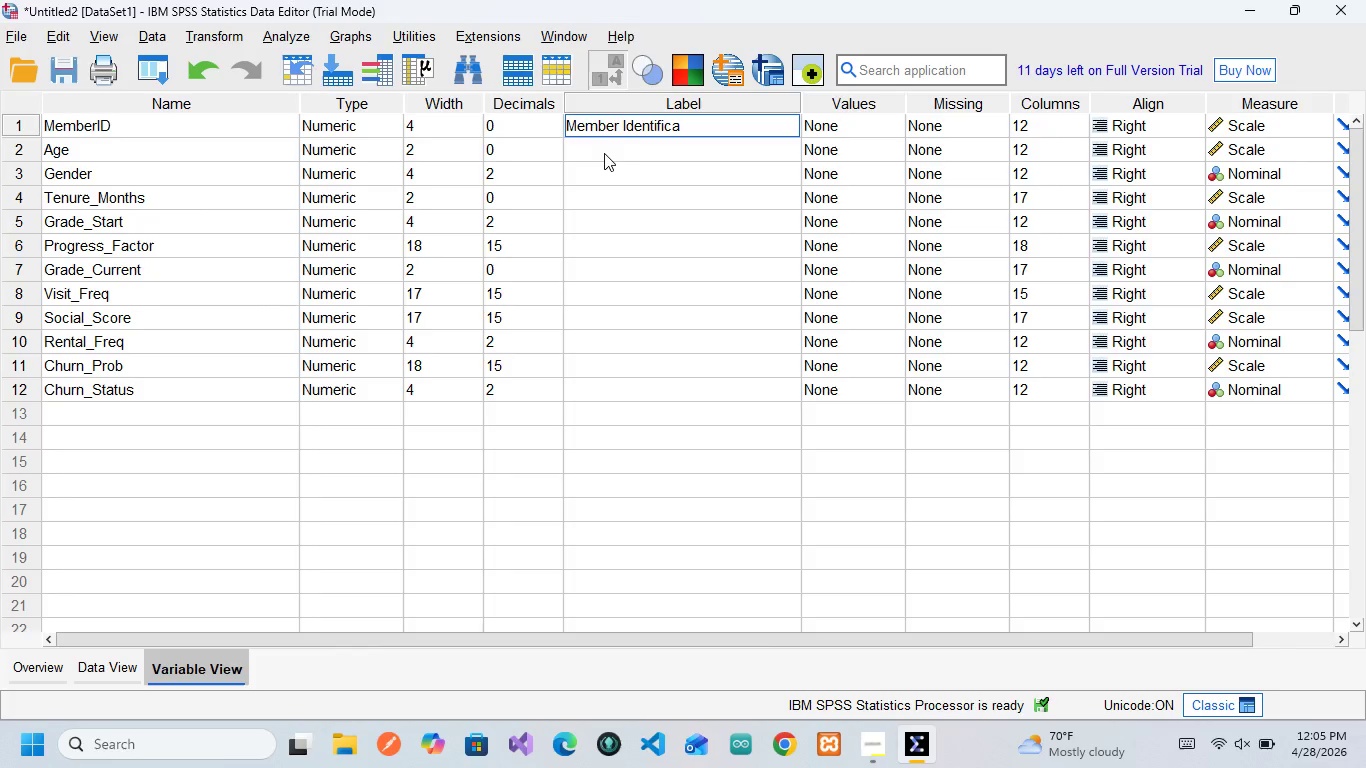 
type(tion)
 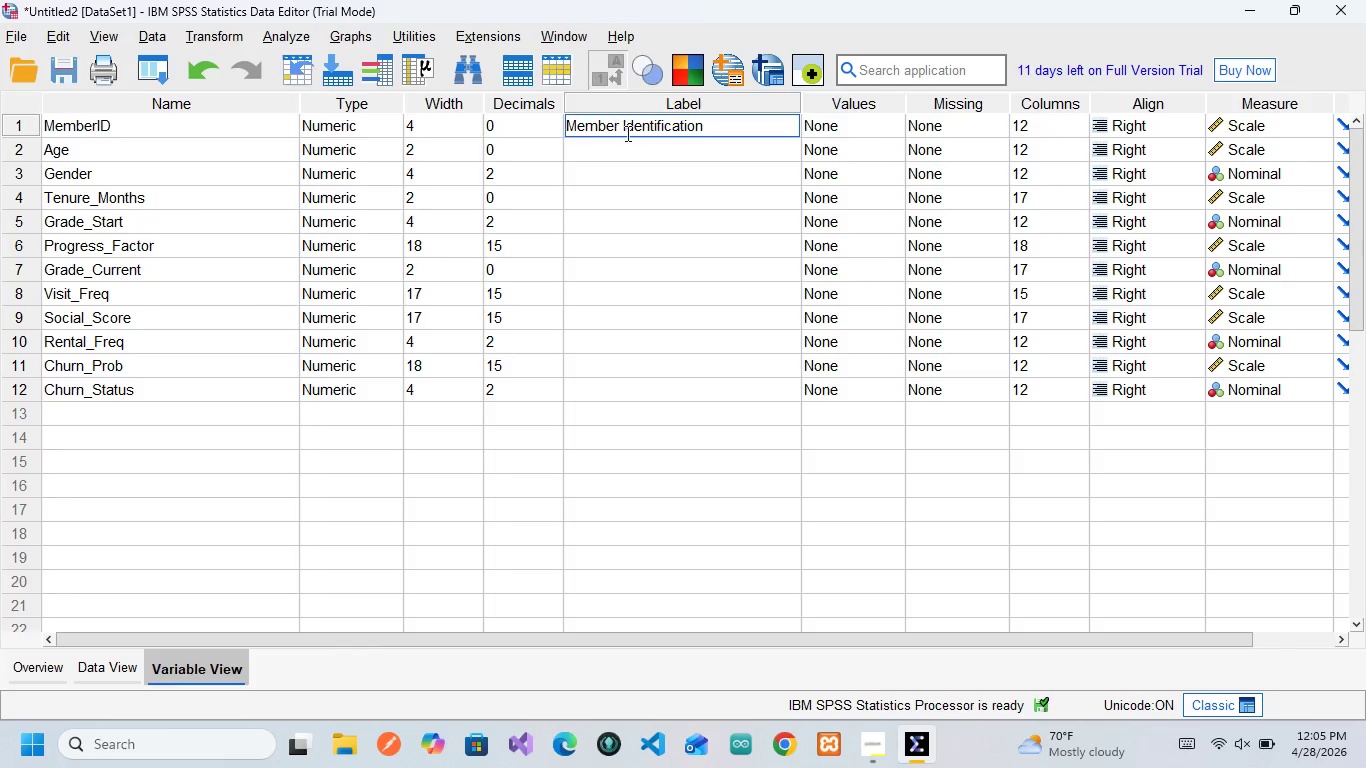 
left_click([641, 153])
 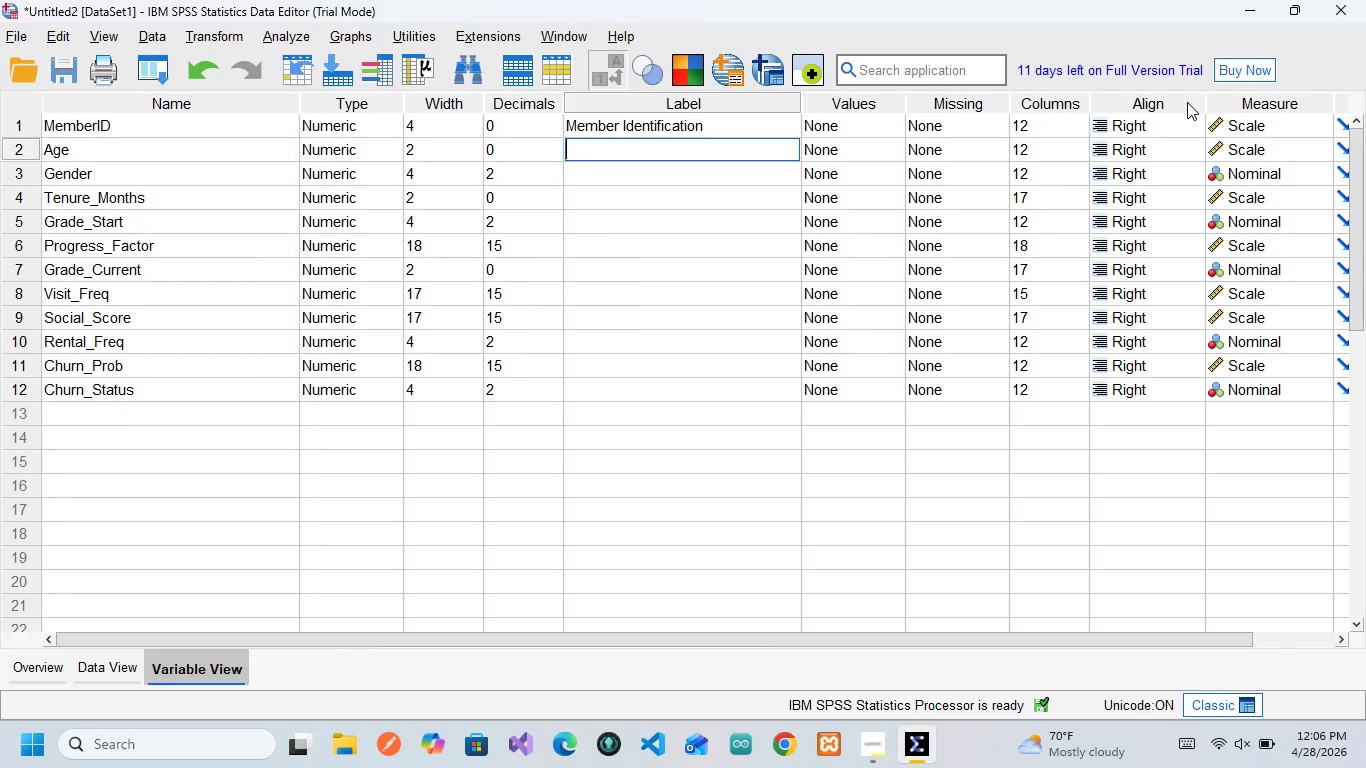 
wait(26.62)
 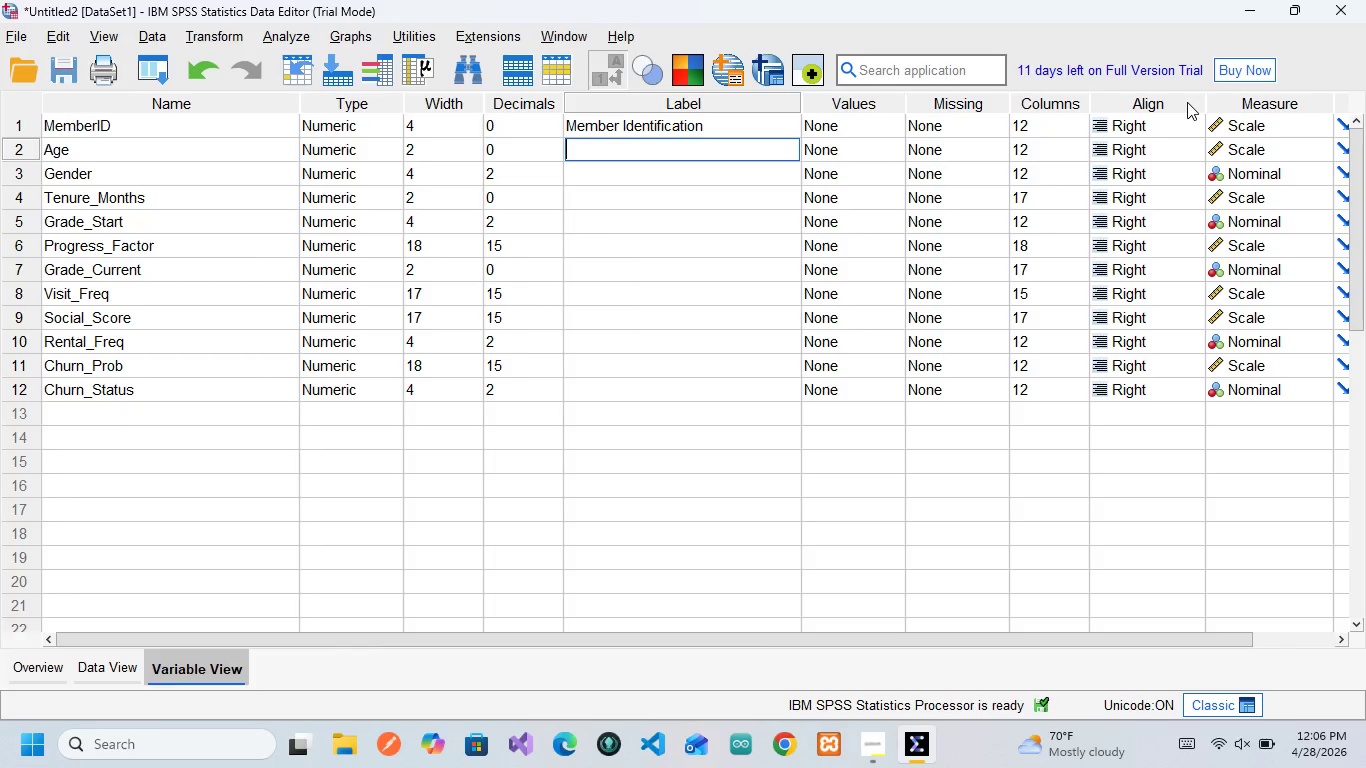 
left_click([1240, 124])
 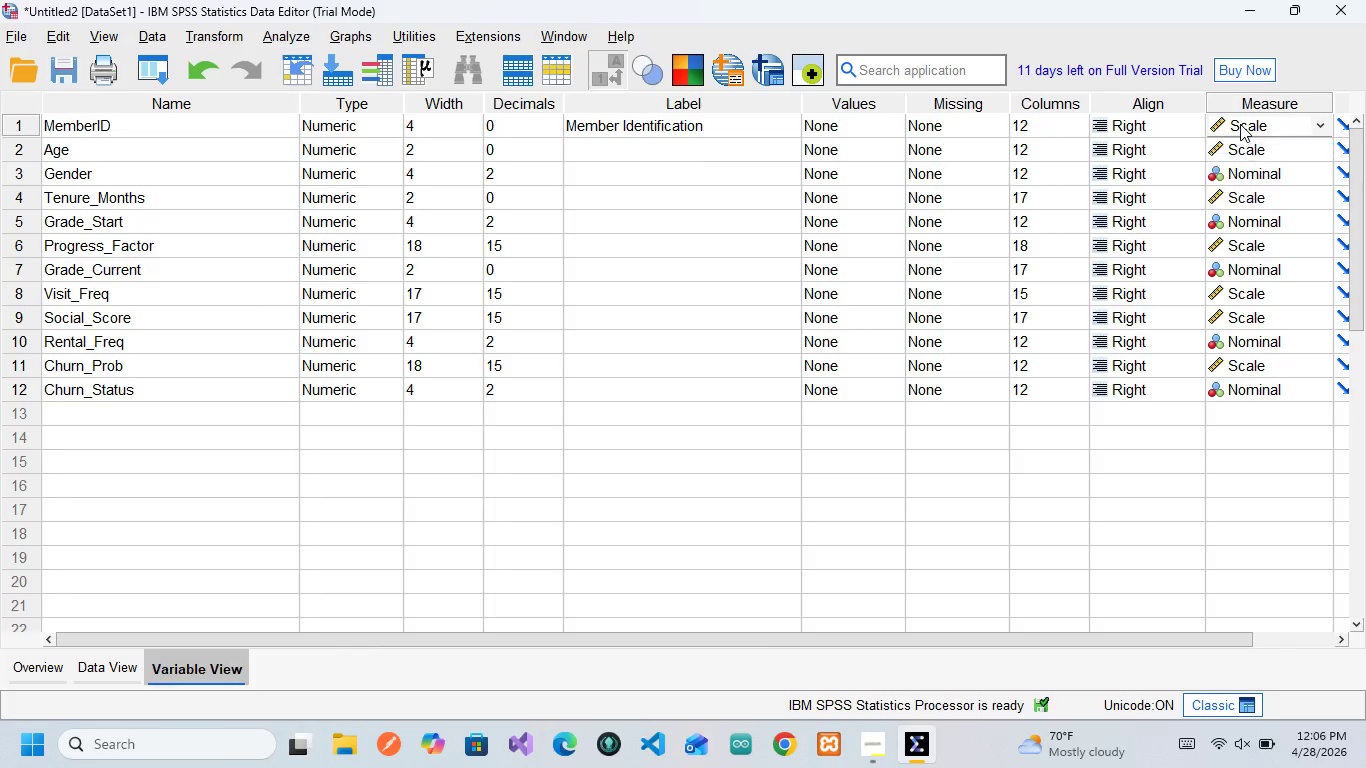 
left_click([1240, 124])
 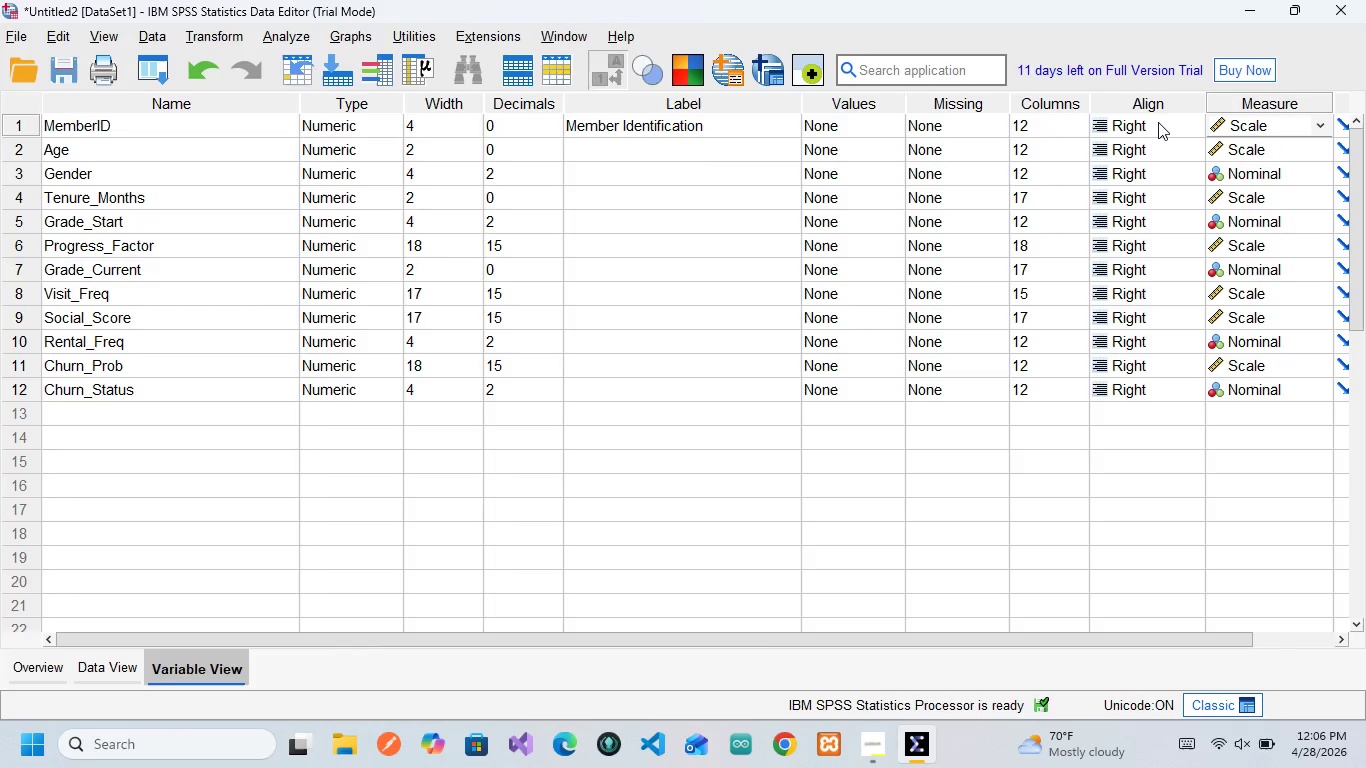 
left_click([1161, 123])
 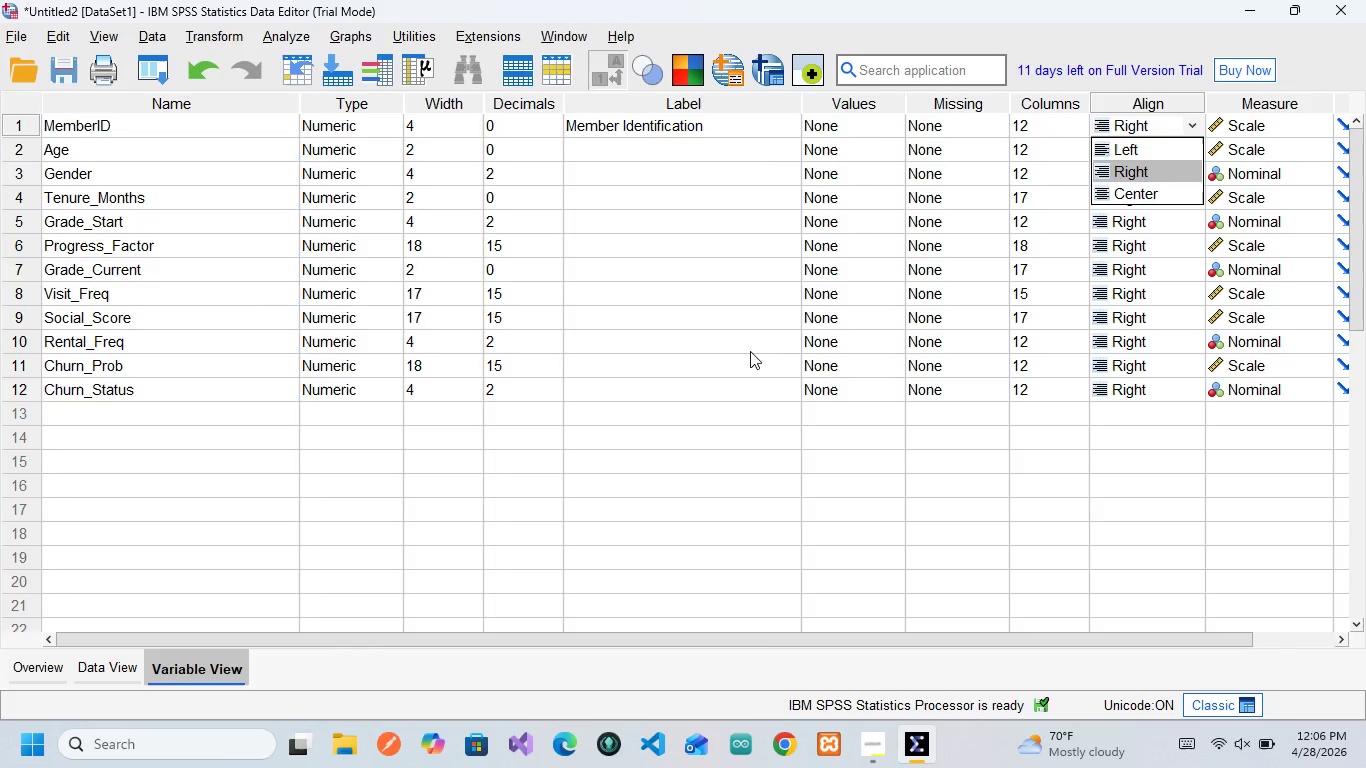 
left_click([750, 351])
 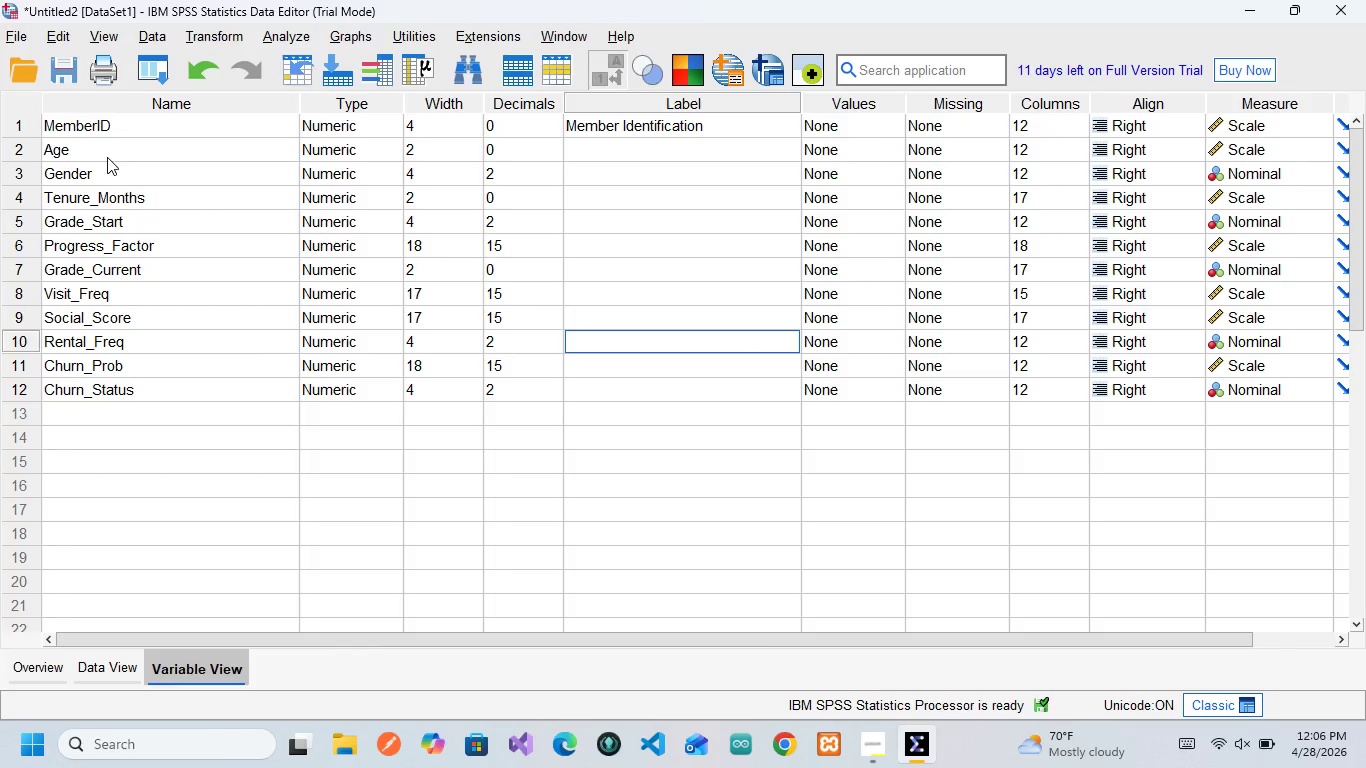 
left_click([107, 157])
 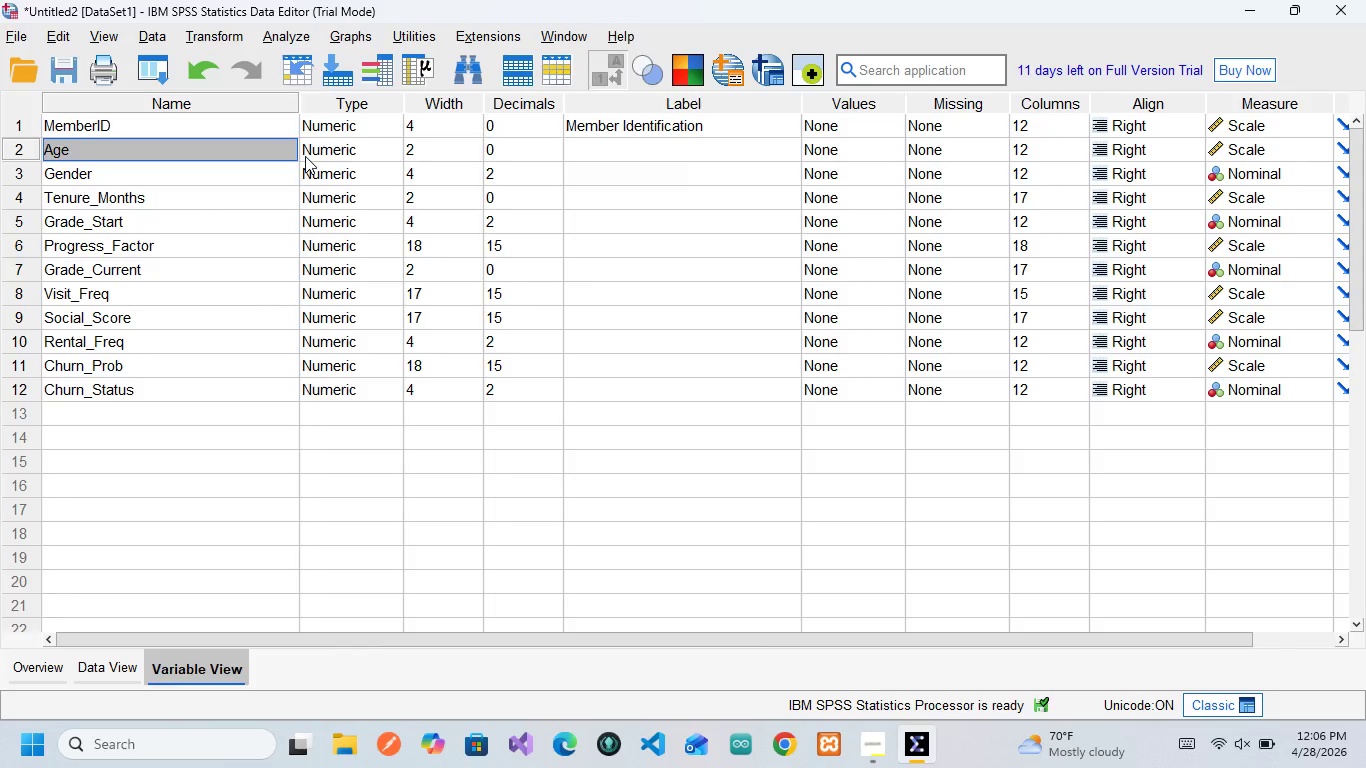 
wait(9.19)
 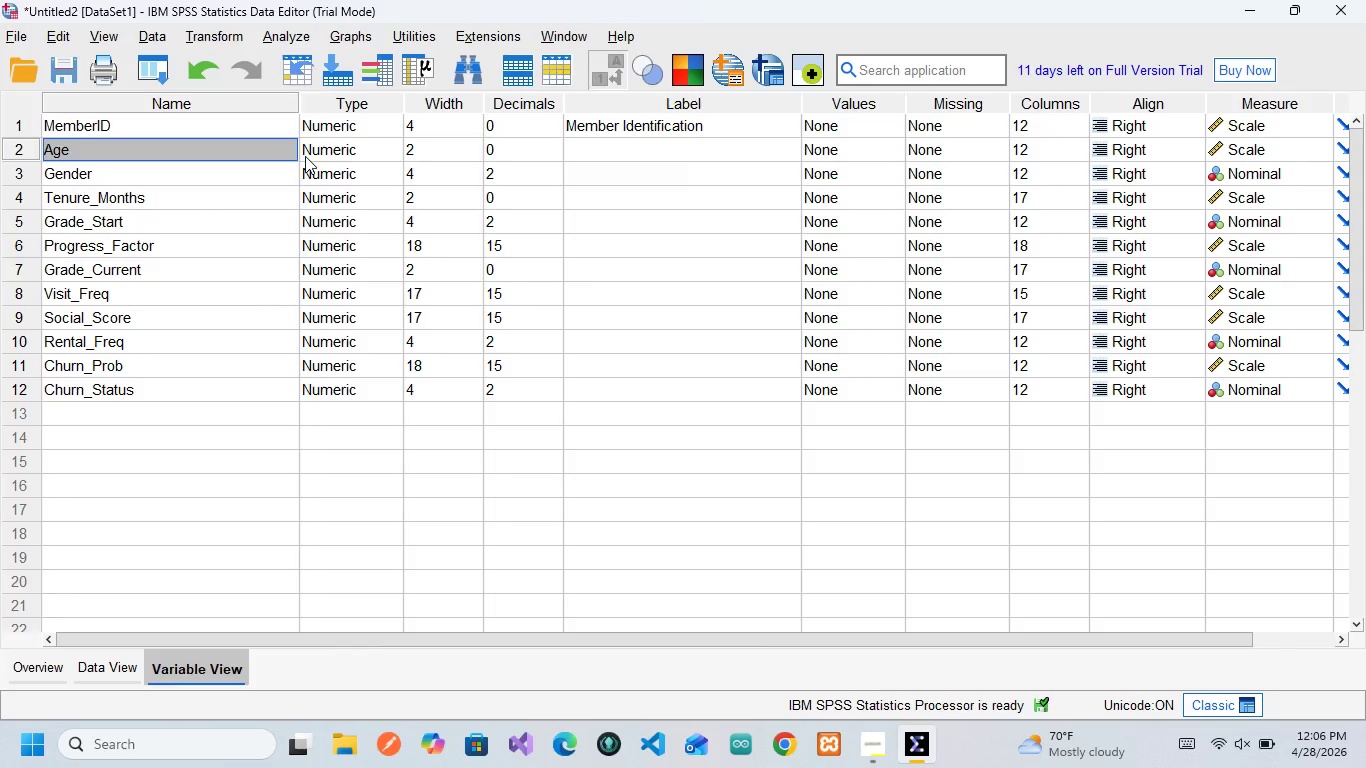 
left_click([342, 160])
 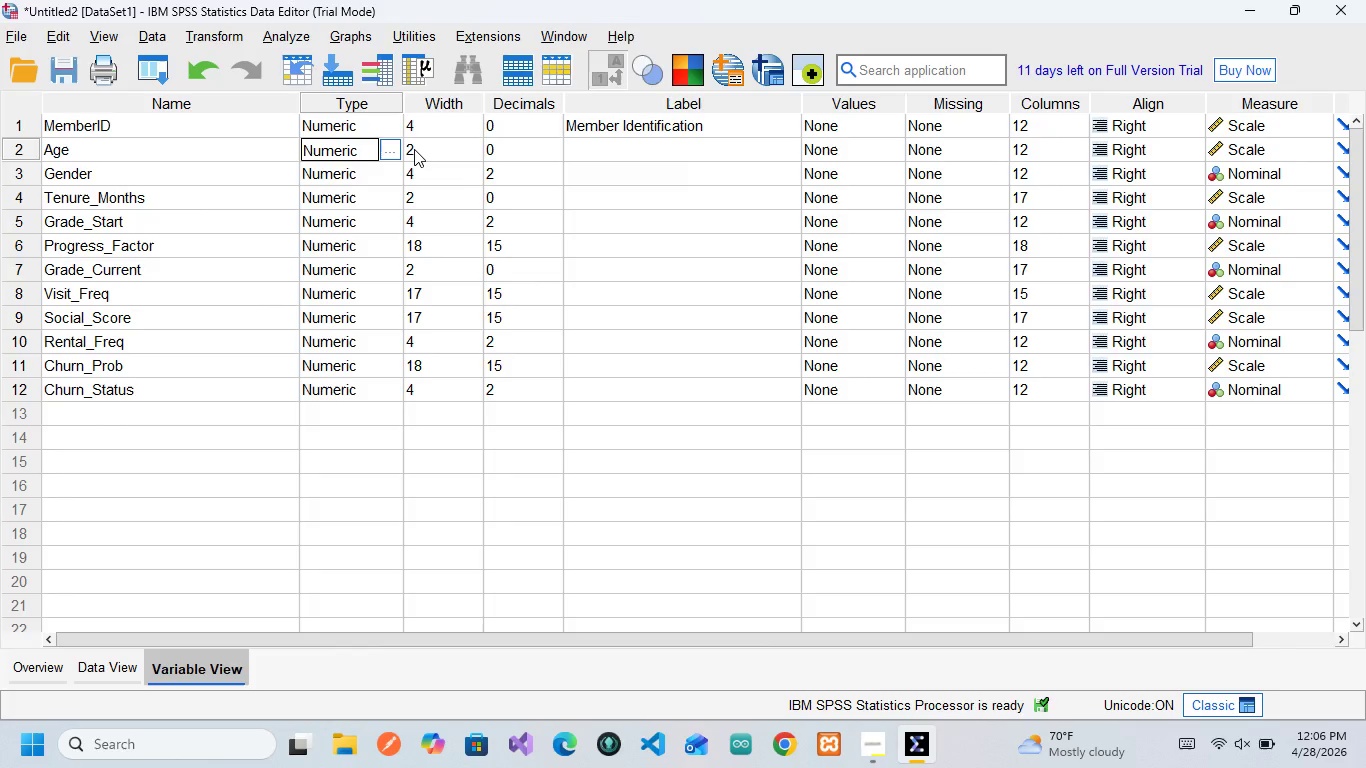 
left_click([414, 149])
 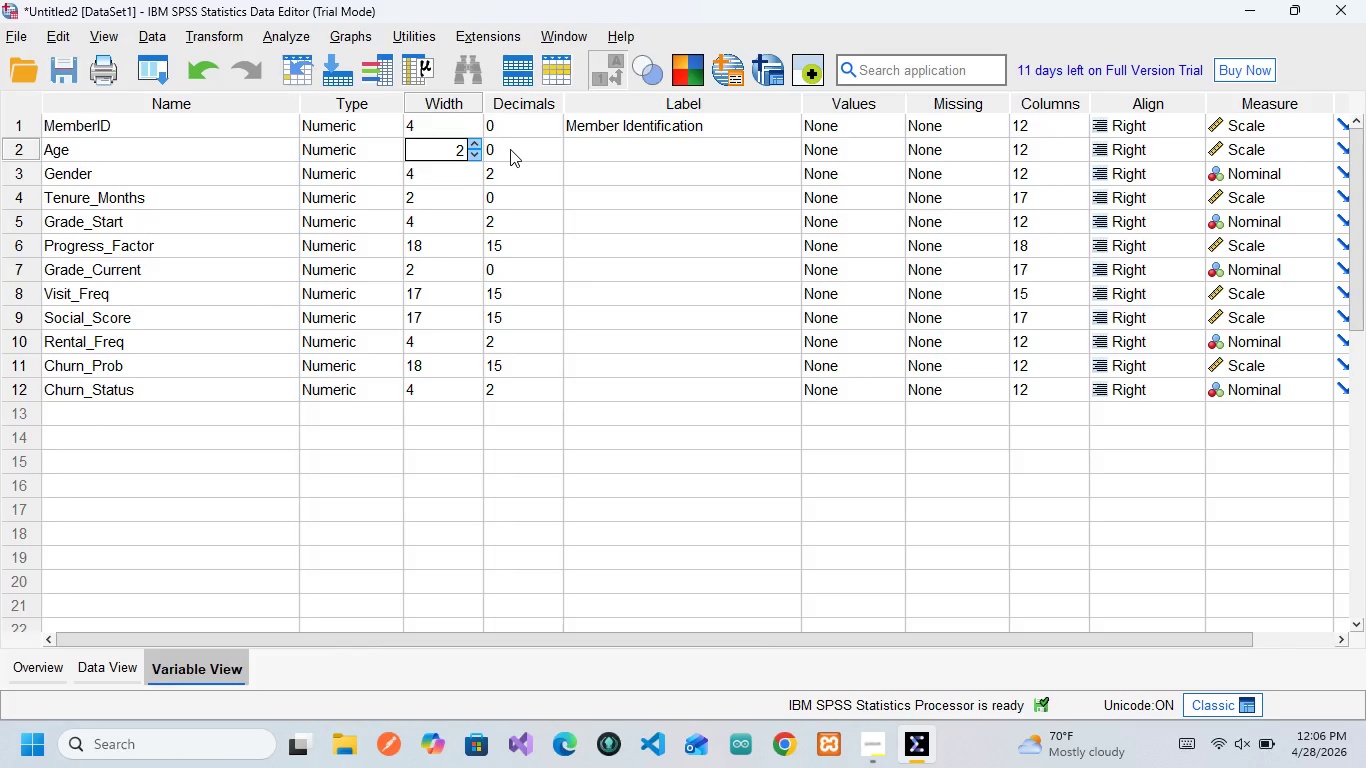 
left_click([510, 149])
 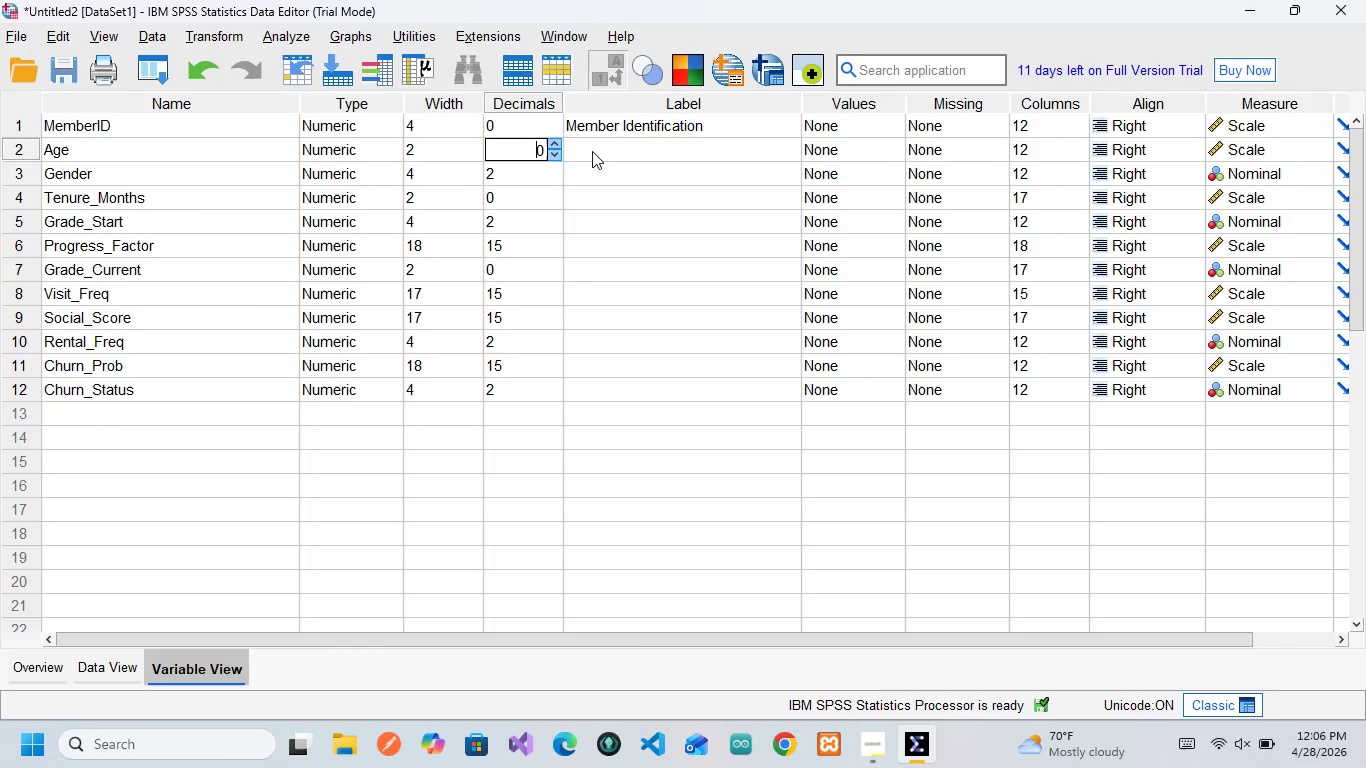 
left_click([592, 151])
 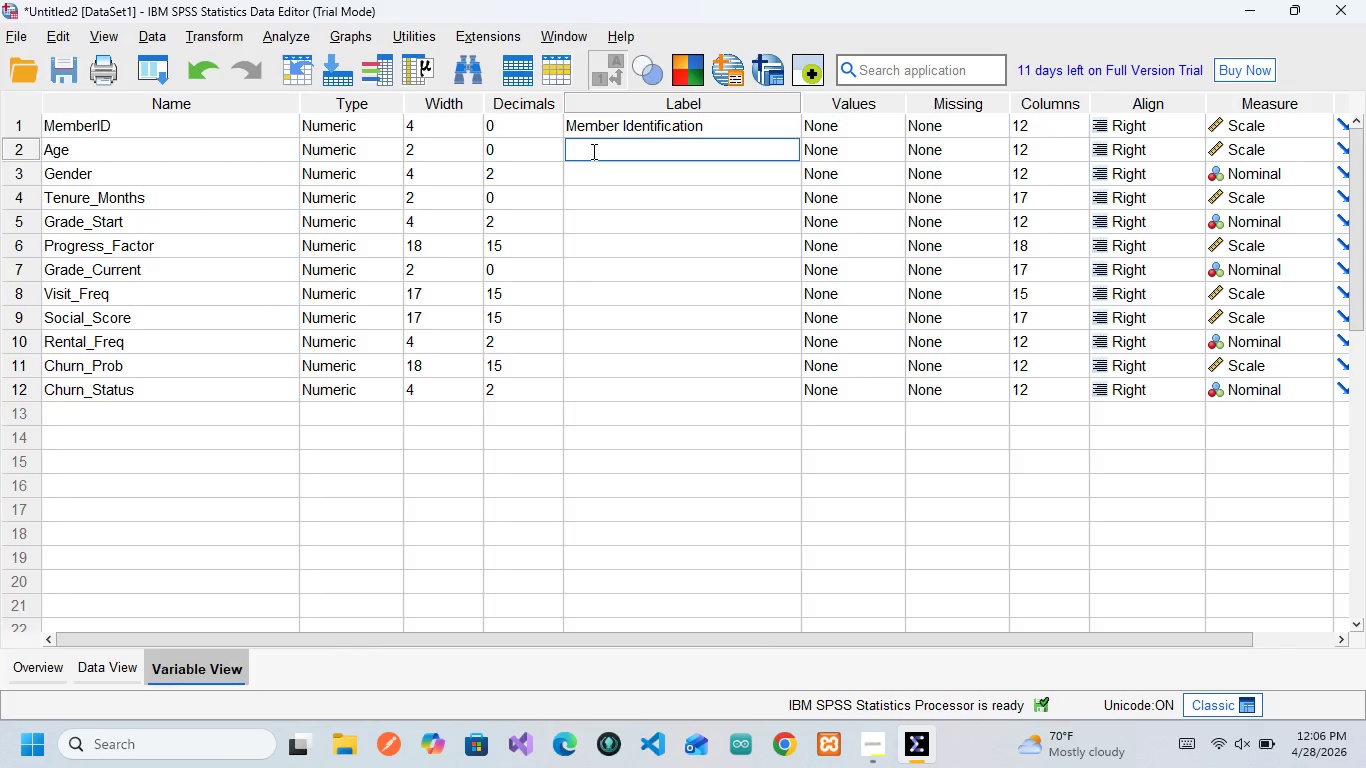 
left_click([592, 151])
 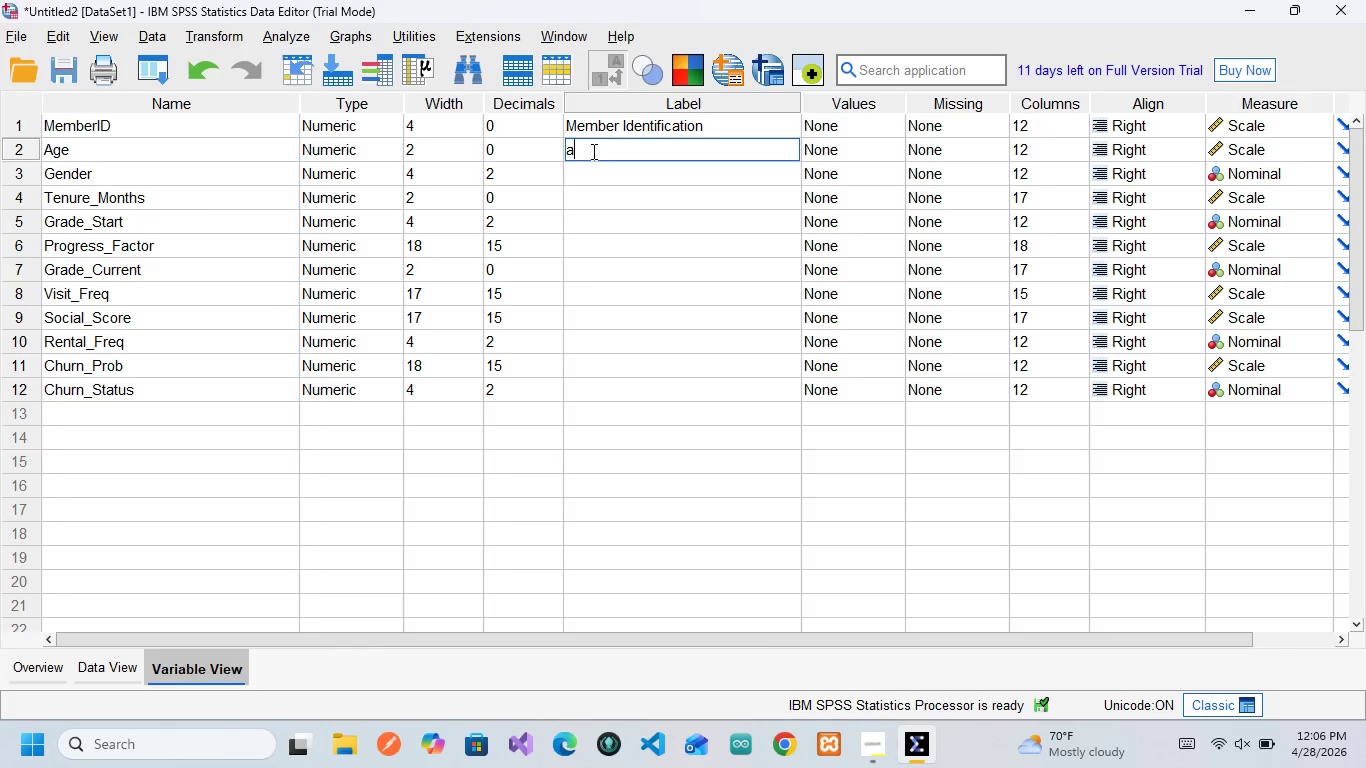 
type(a)
key(Backspace)
type(Member Age)
 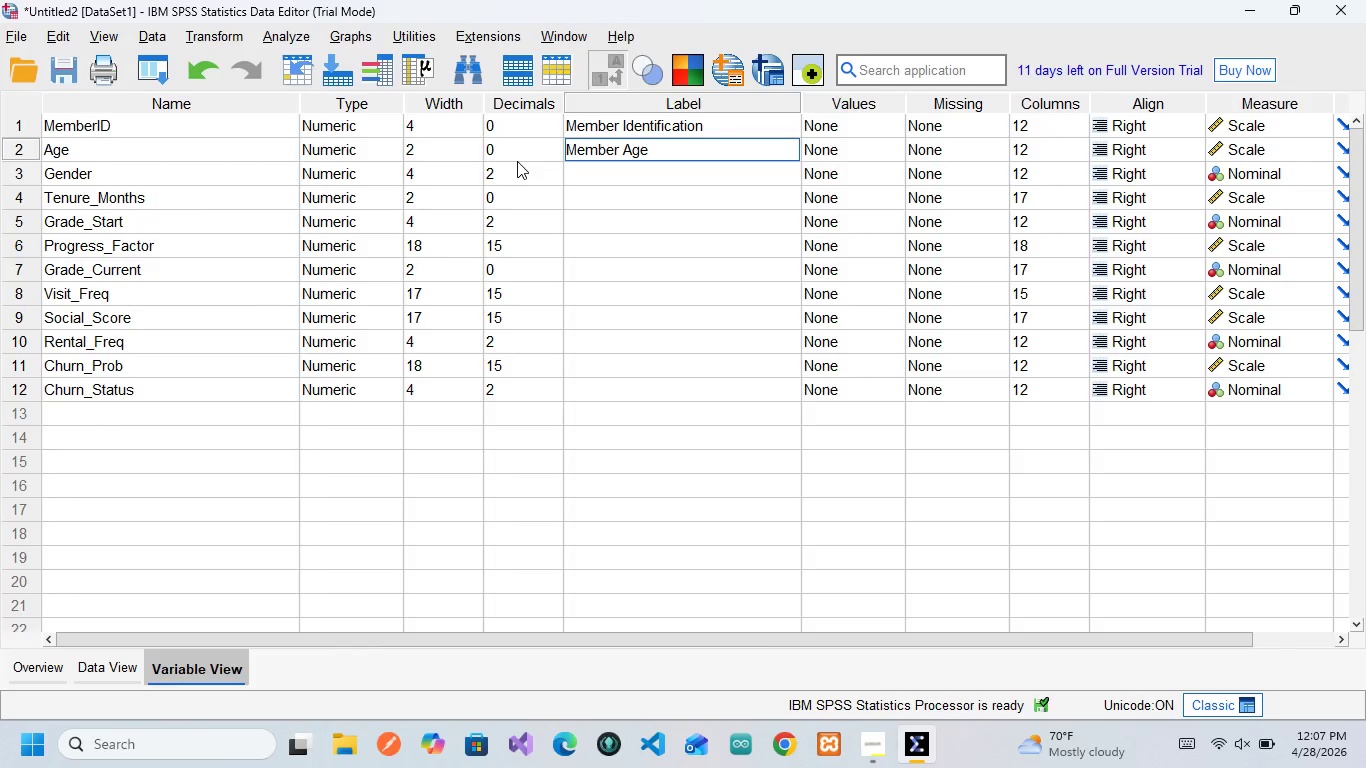 
wait(31.19)
 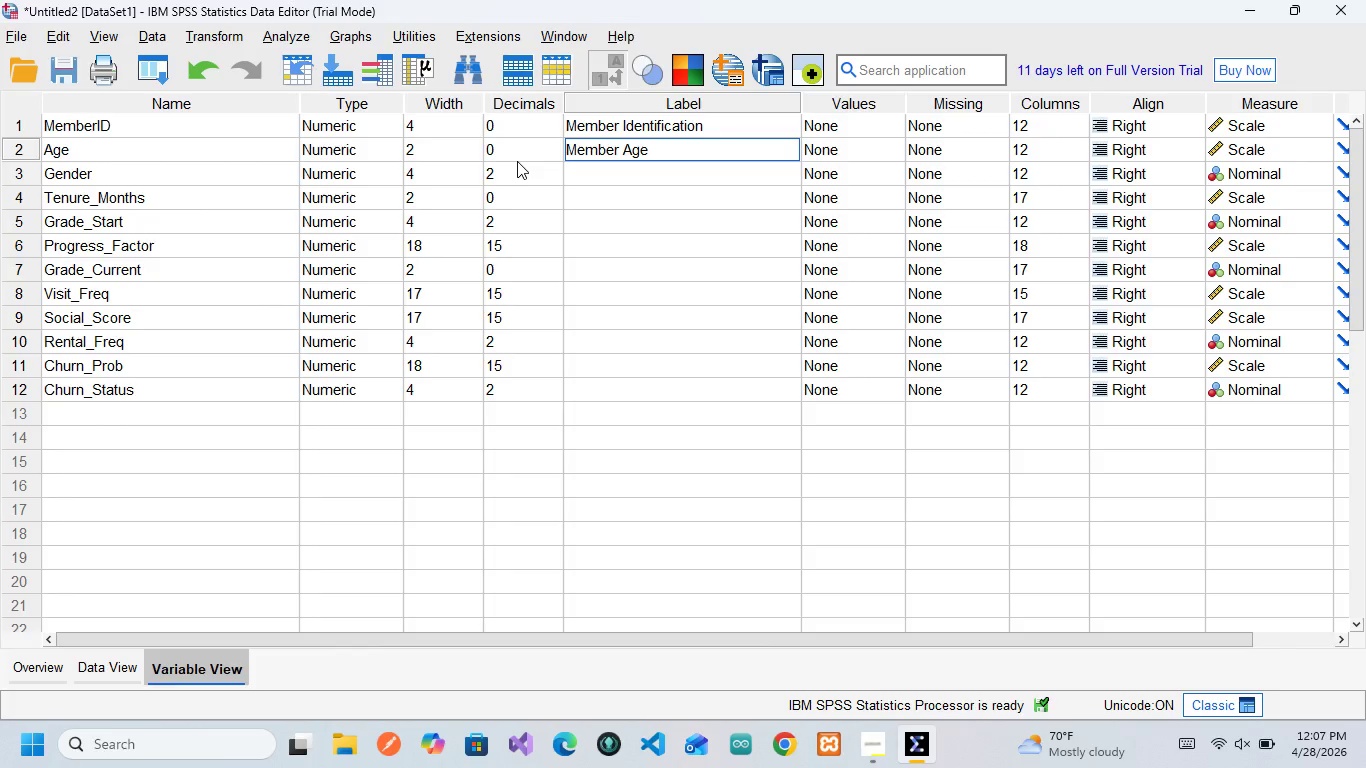 
left_click([182, 171])
 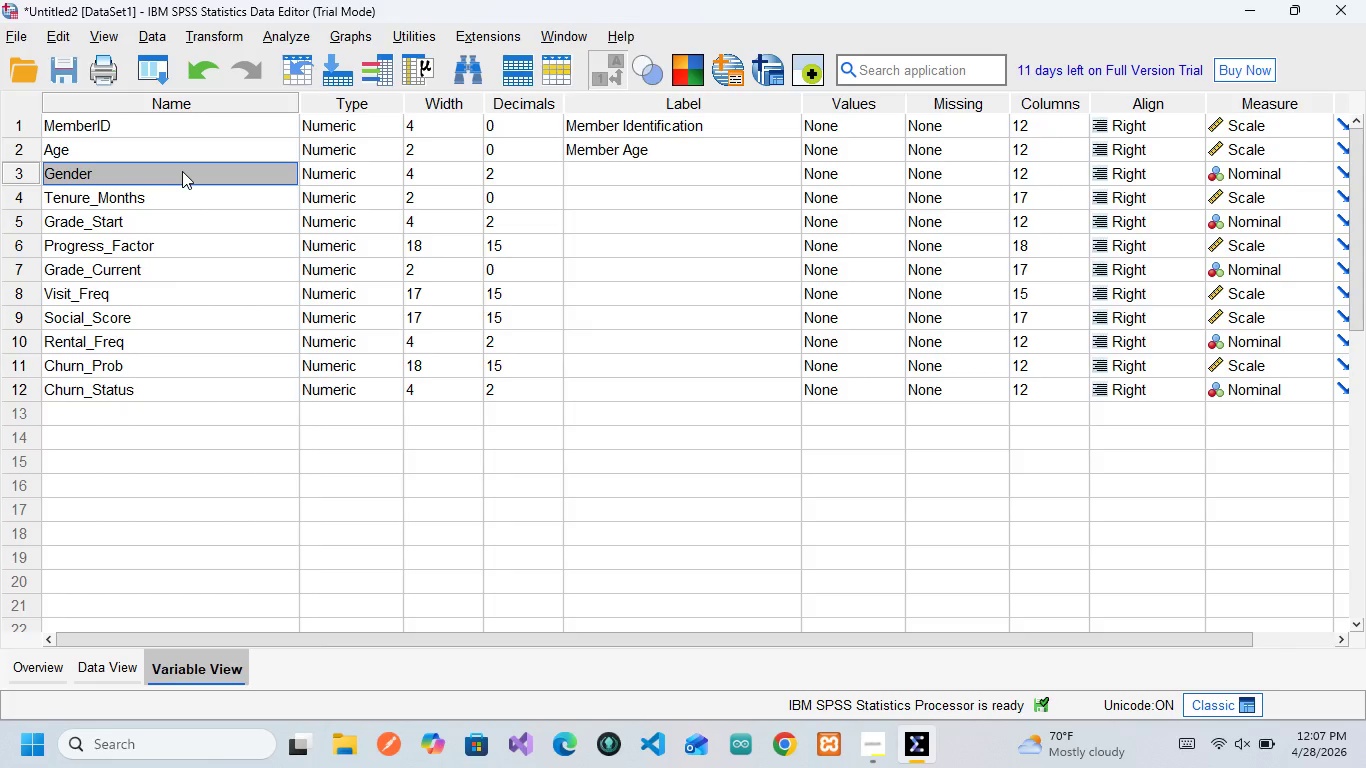 
wait(6.23)
 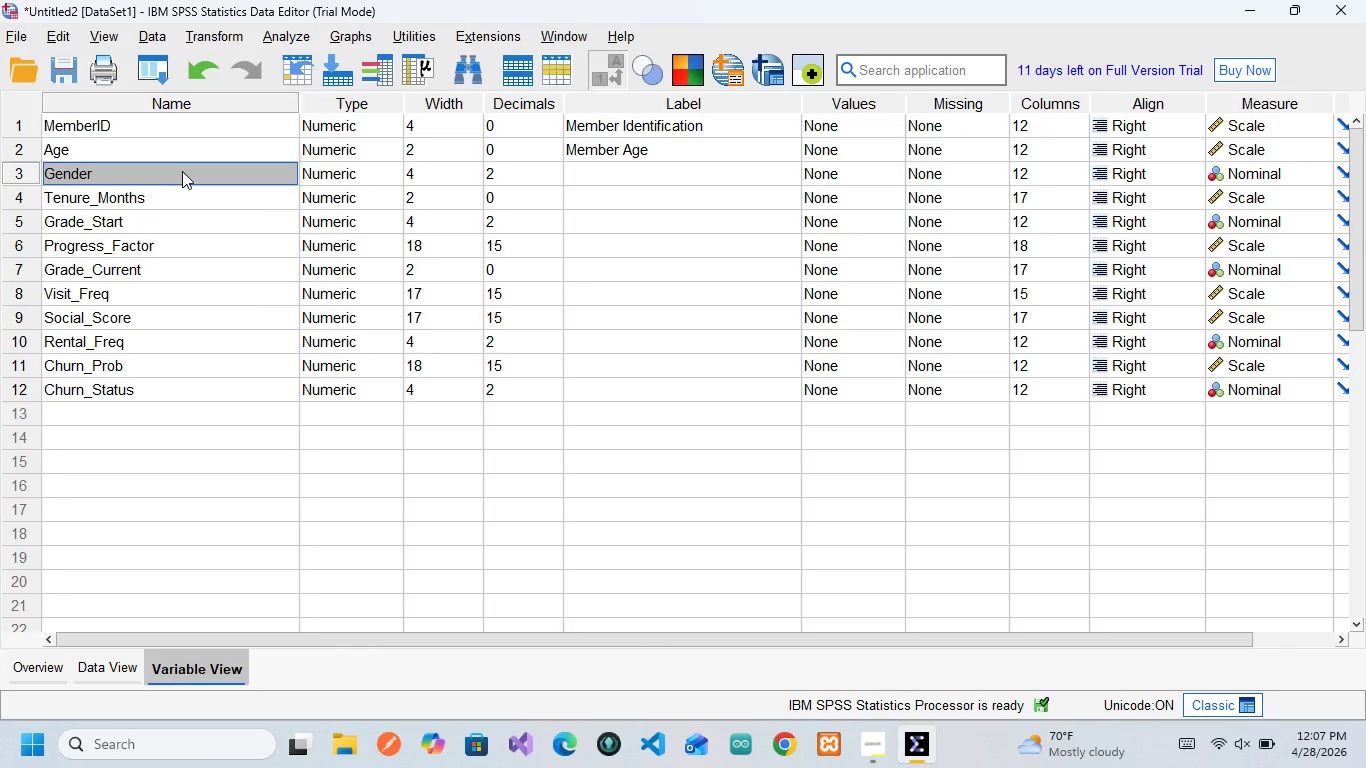 
left_click([356, 174])
 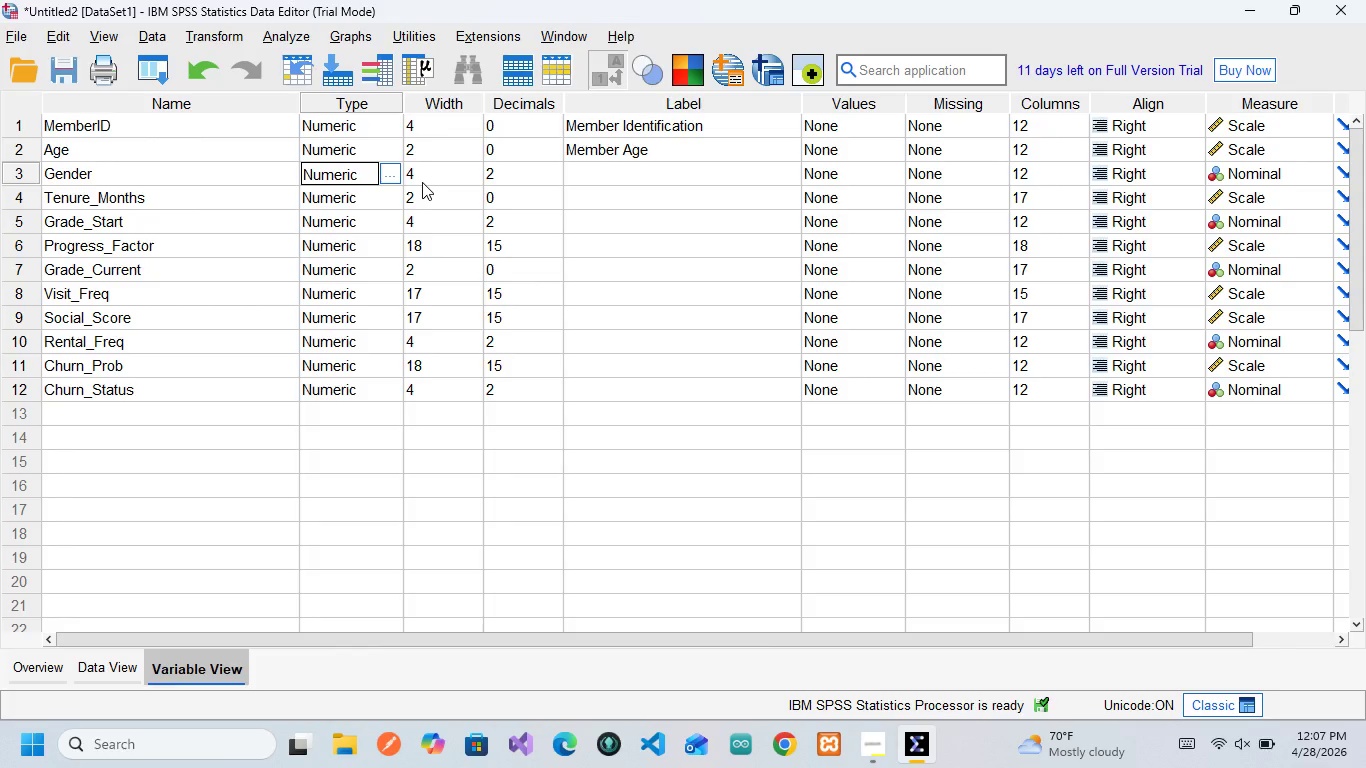 
left_click([422, 182])
 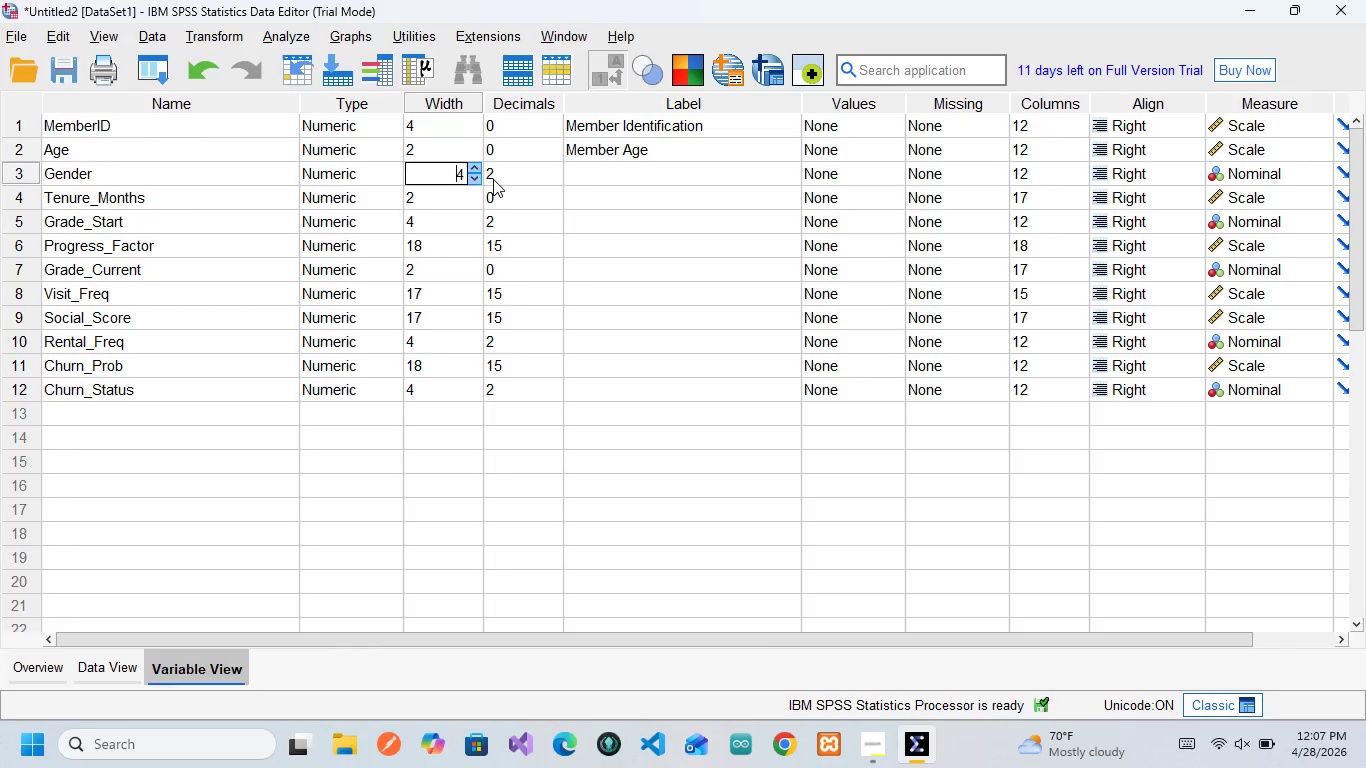 
left_click([493, 179])
 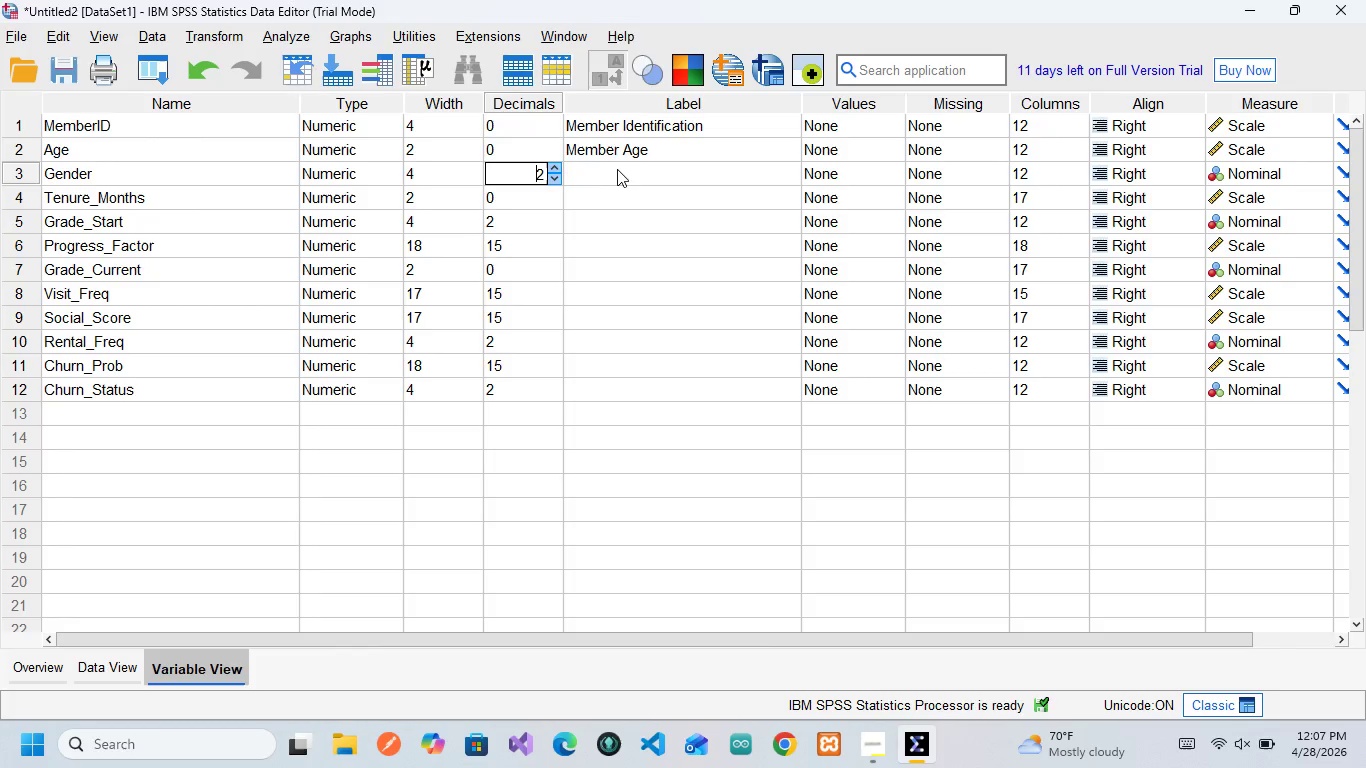 
left_click([617, 169])
 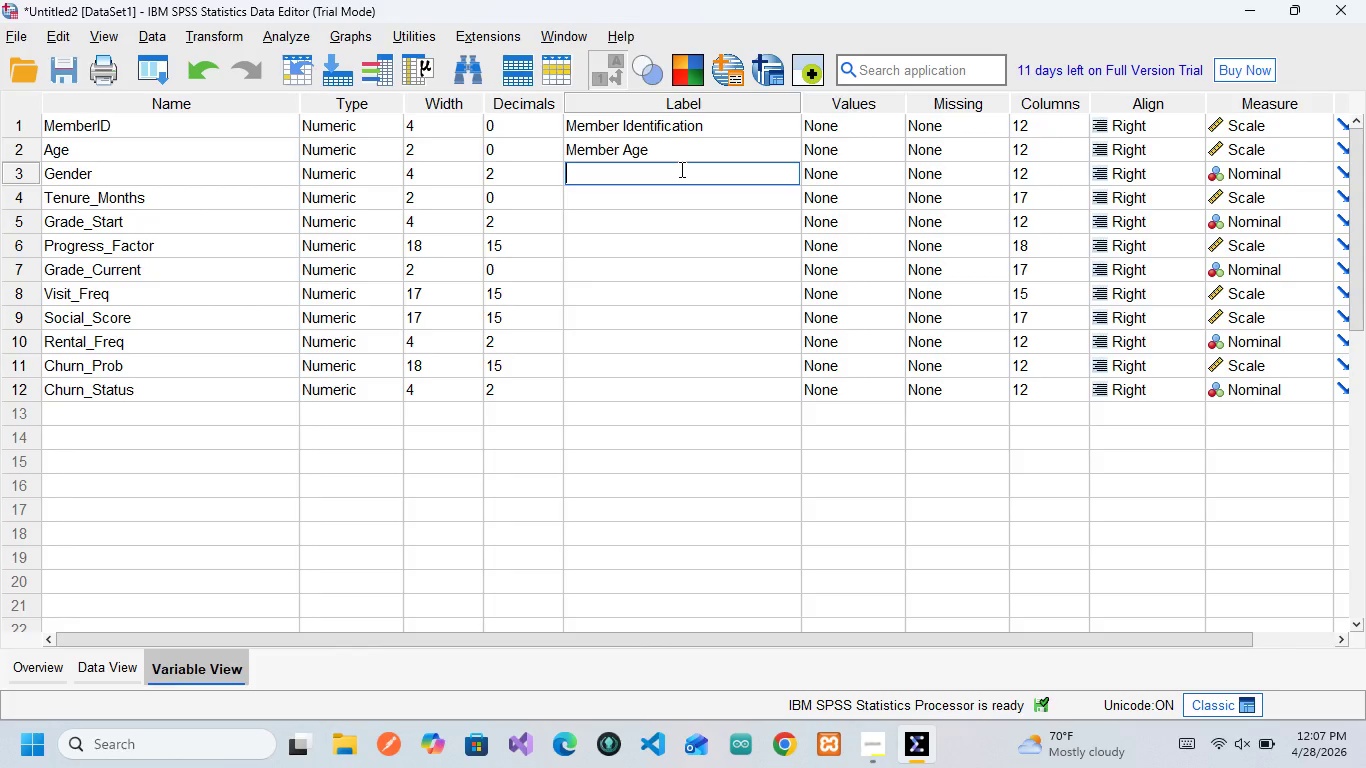 
wait(13.2)
 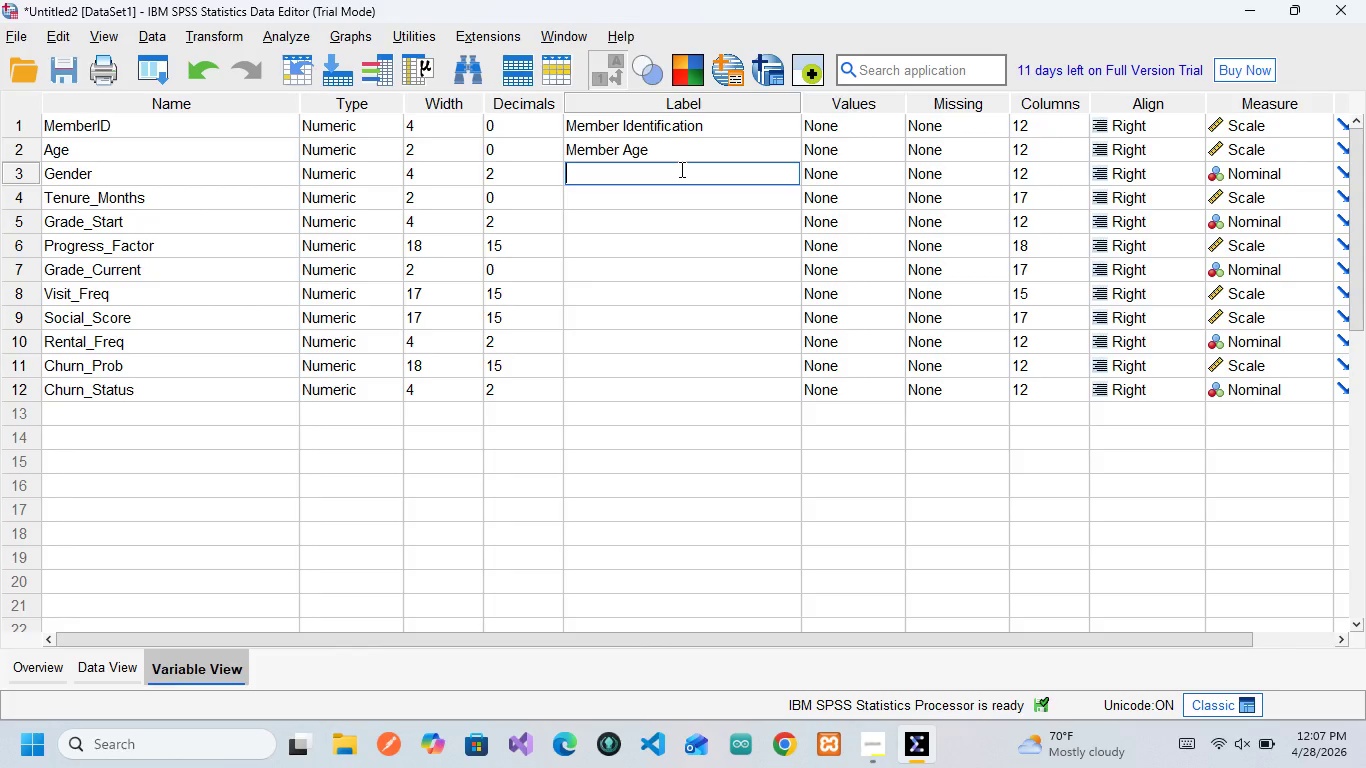 
type(F)
key(Backspace)
type(Gend)
 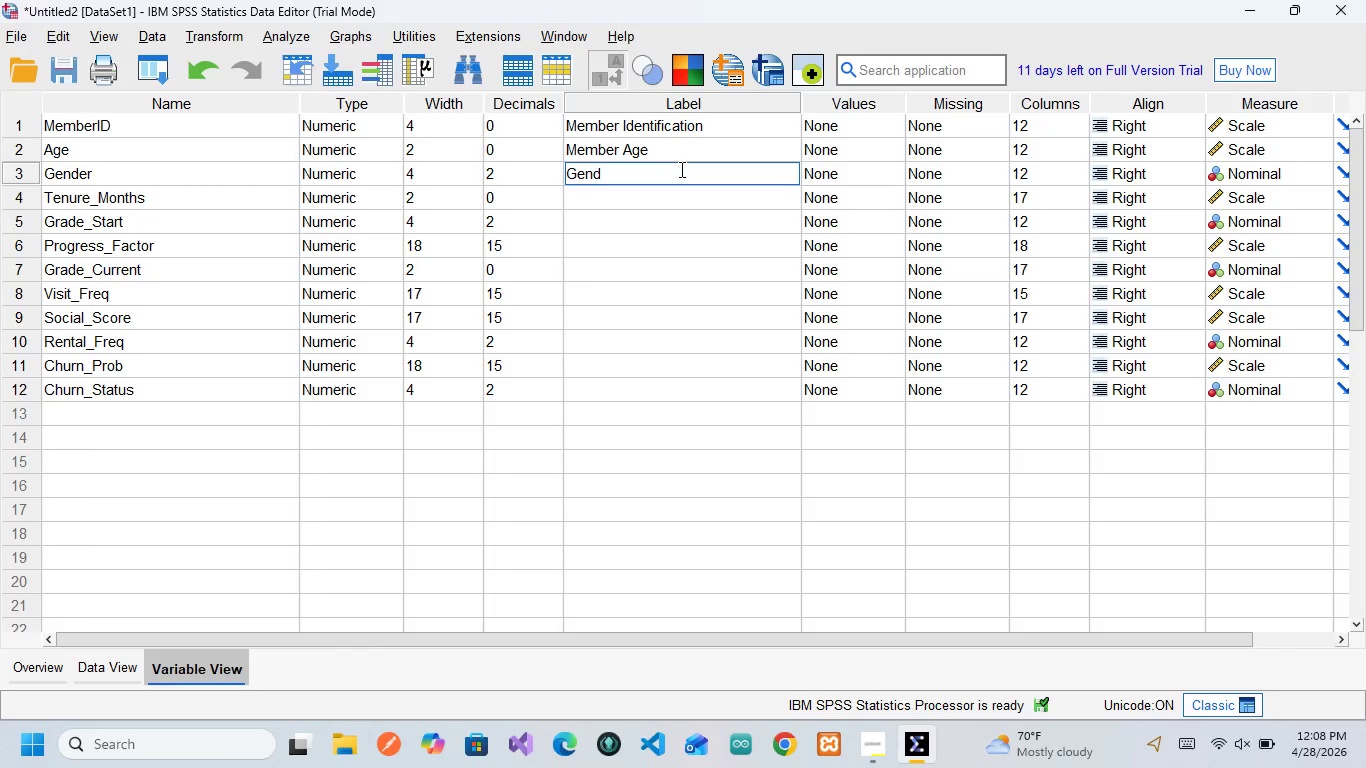 
type(er Identity)
 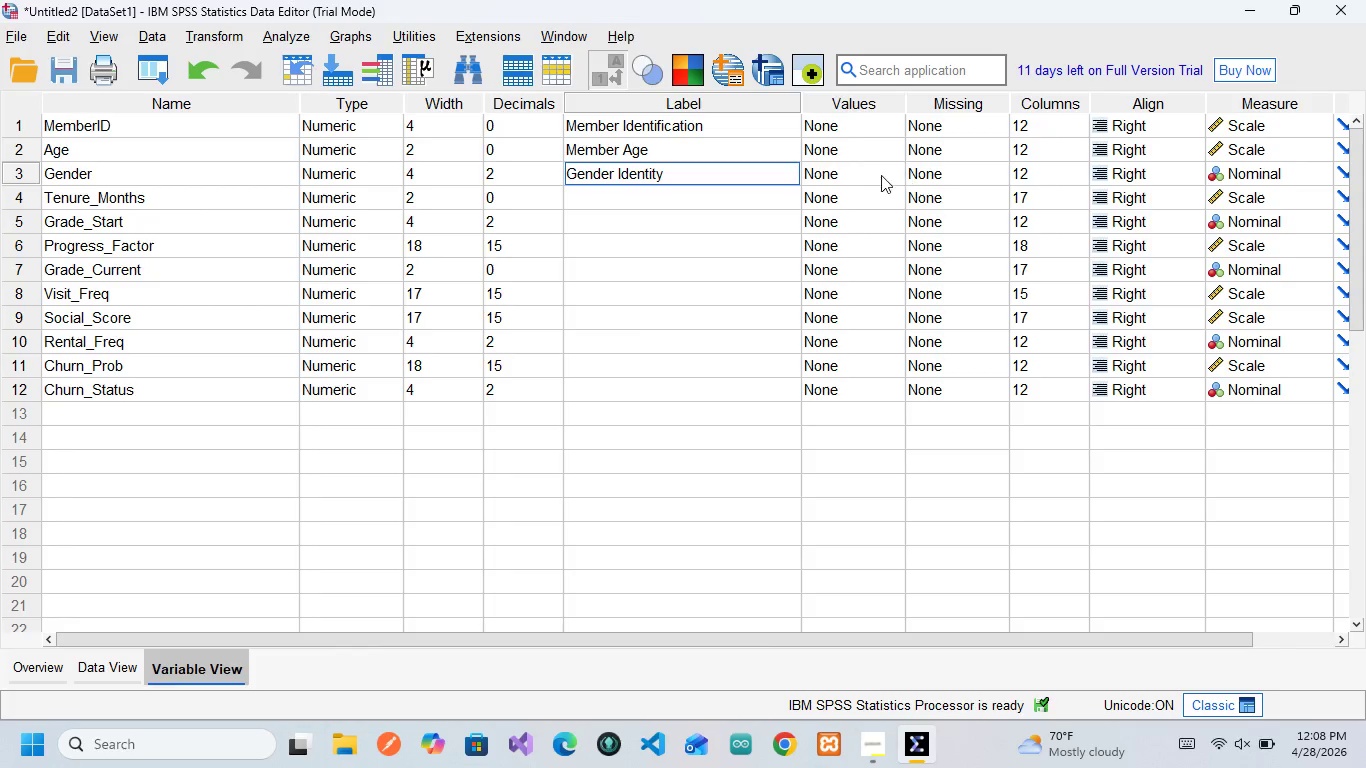 
wait(13.77)
 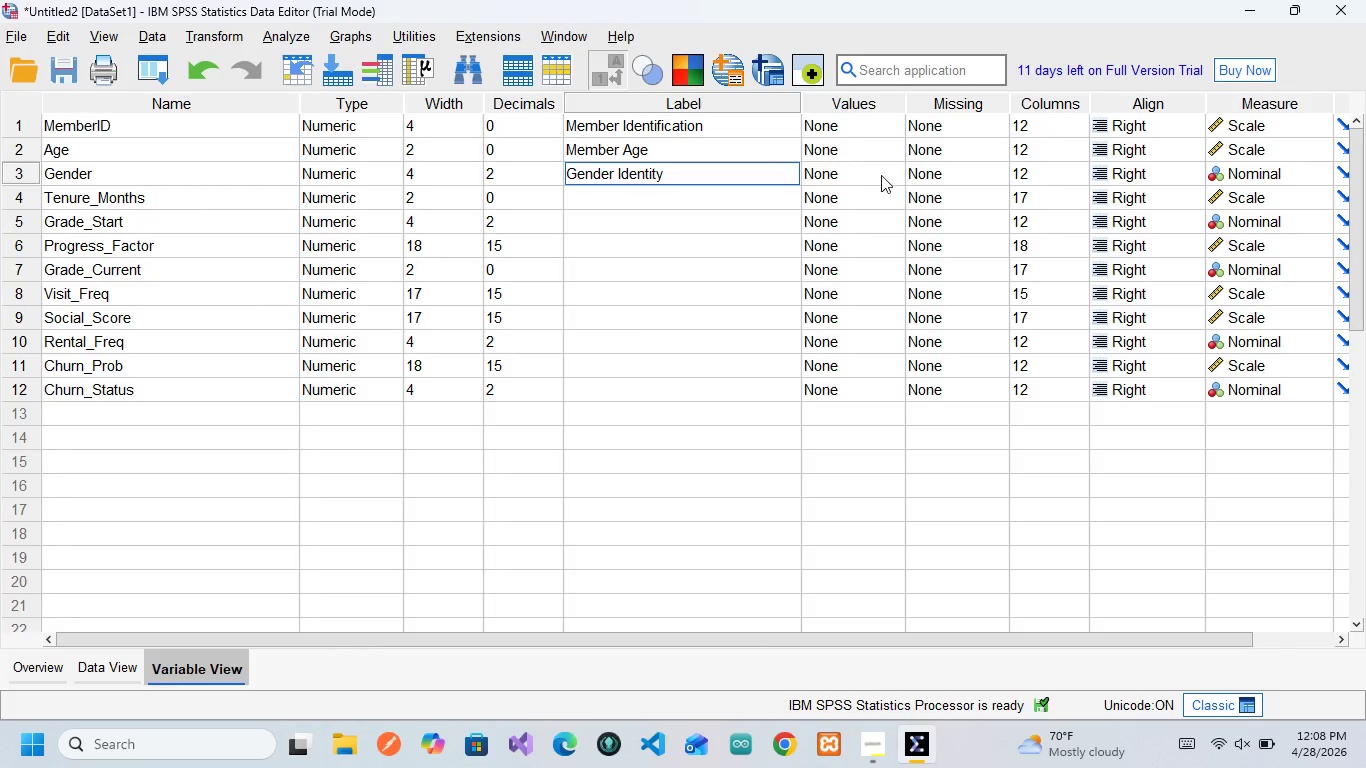 
left_click([91, 191])
 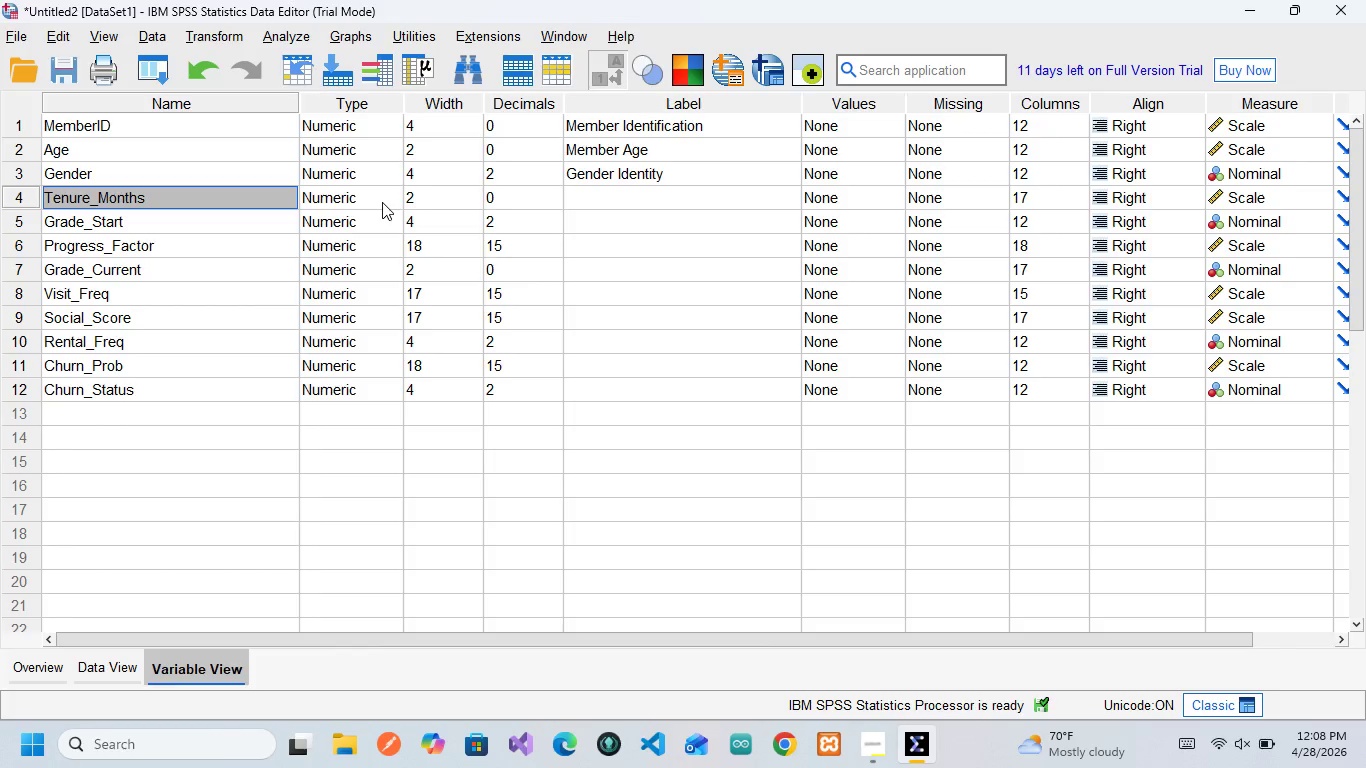 
wait(5.12)
 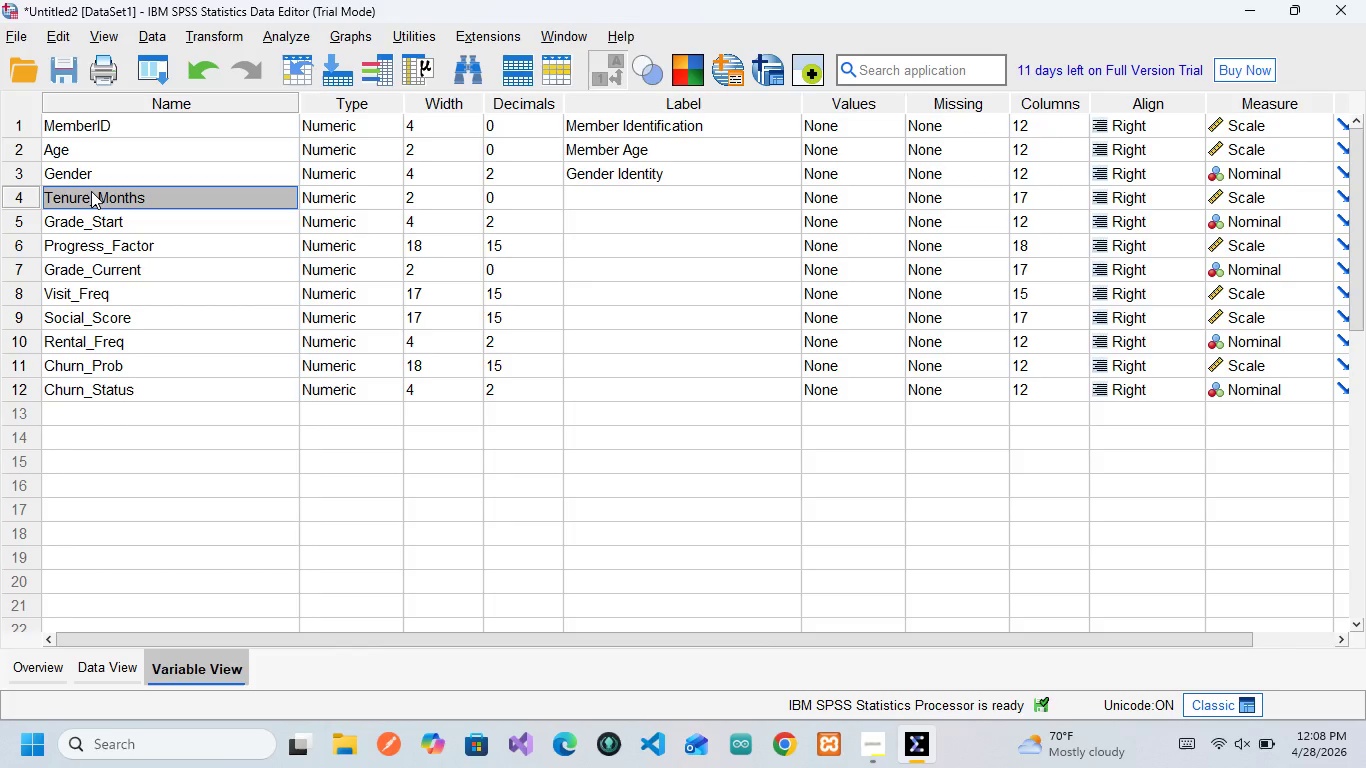 
left_click([503, 174])
 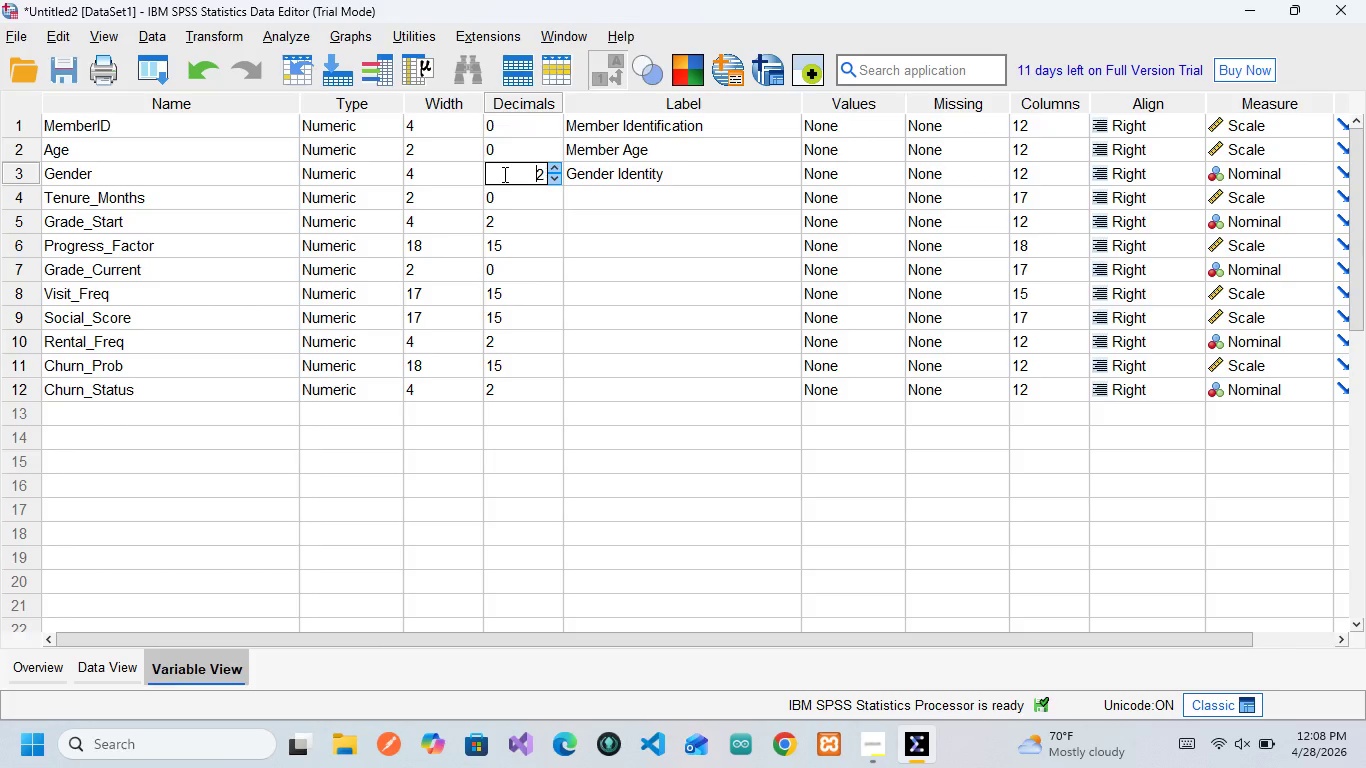 
key(ArrowRight)
 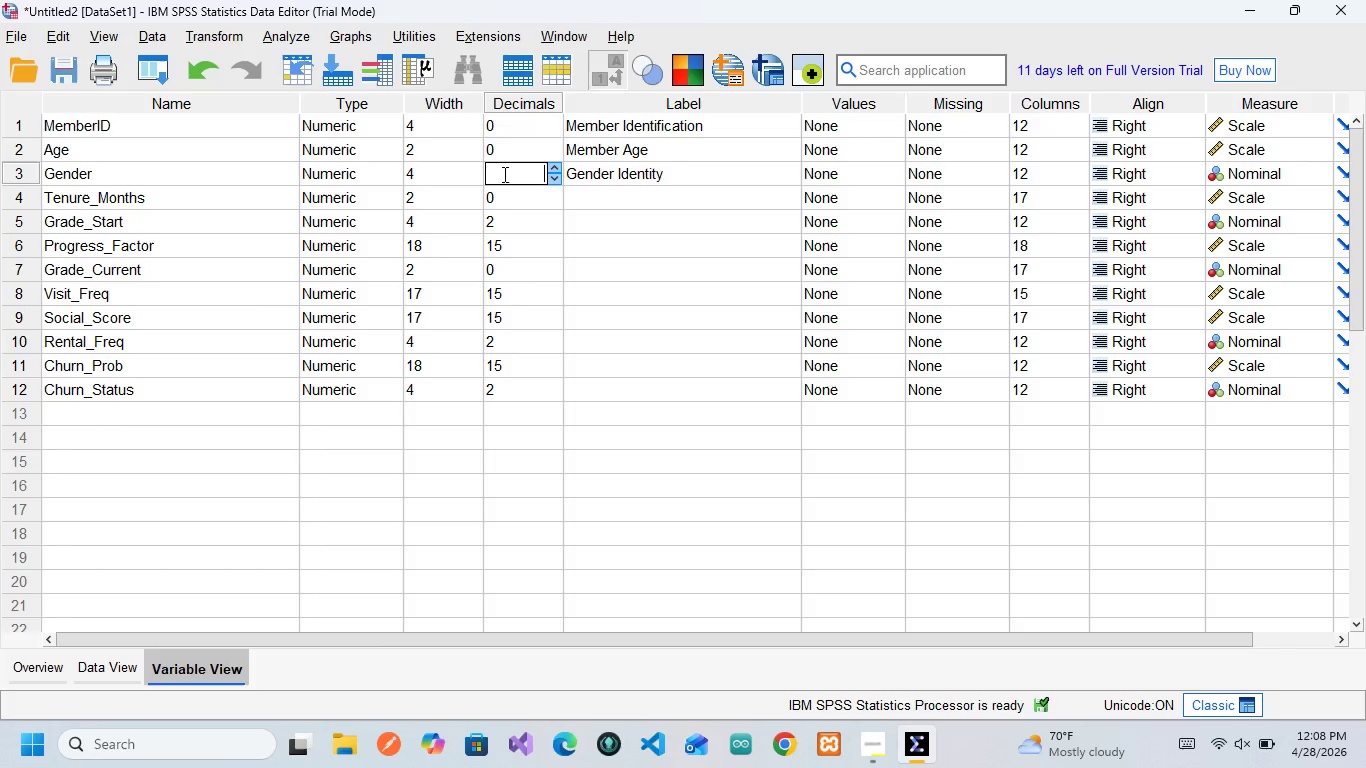 
key(Backspace)
 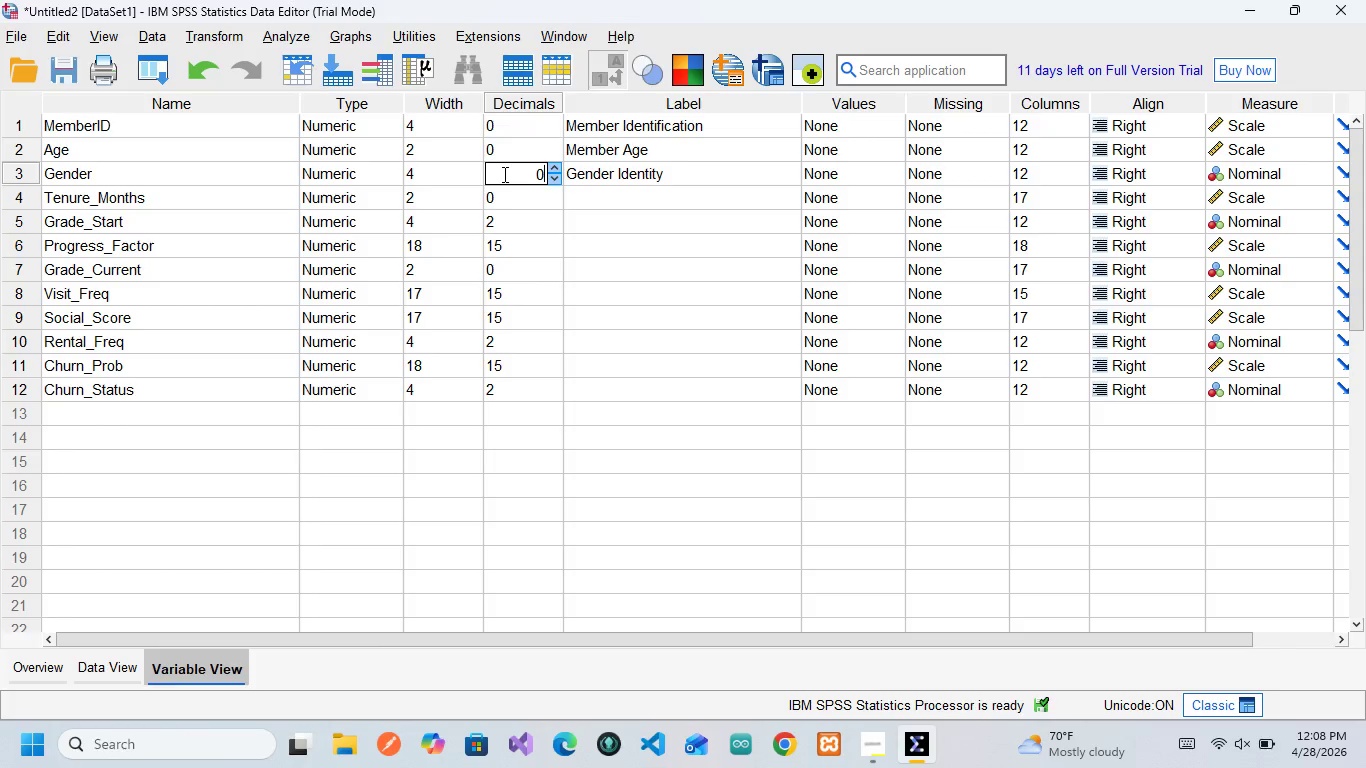 
key(0)
 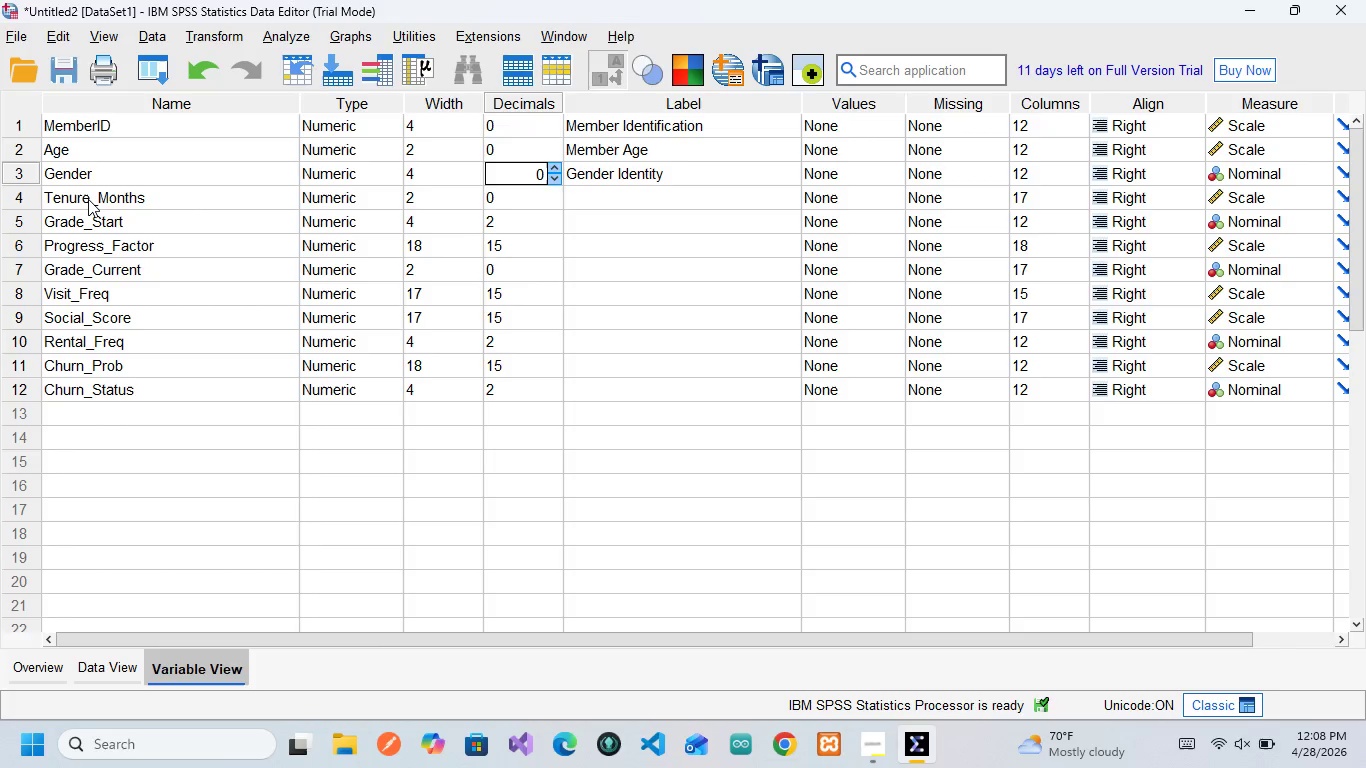 
left_click([88, 199])
 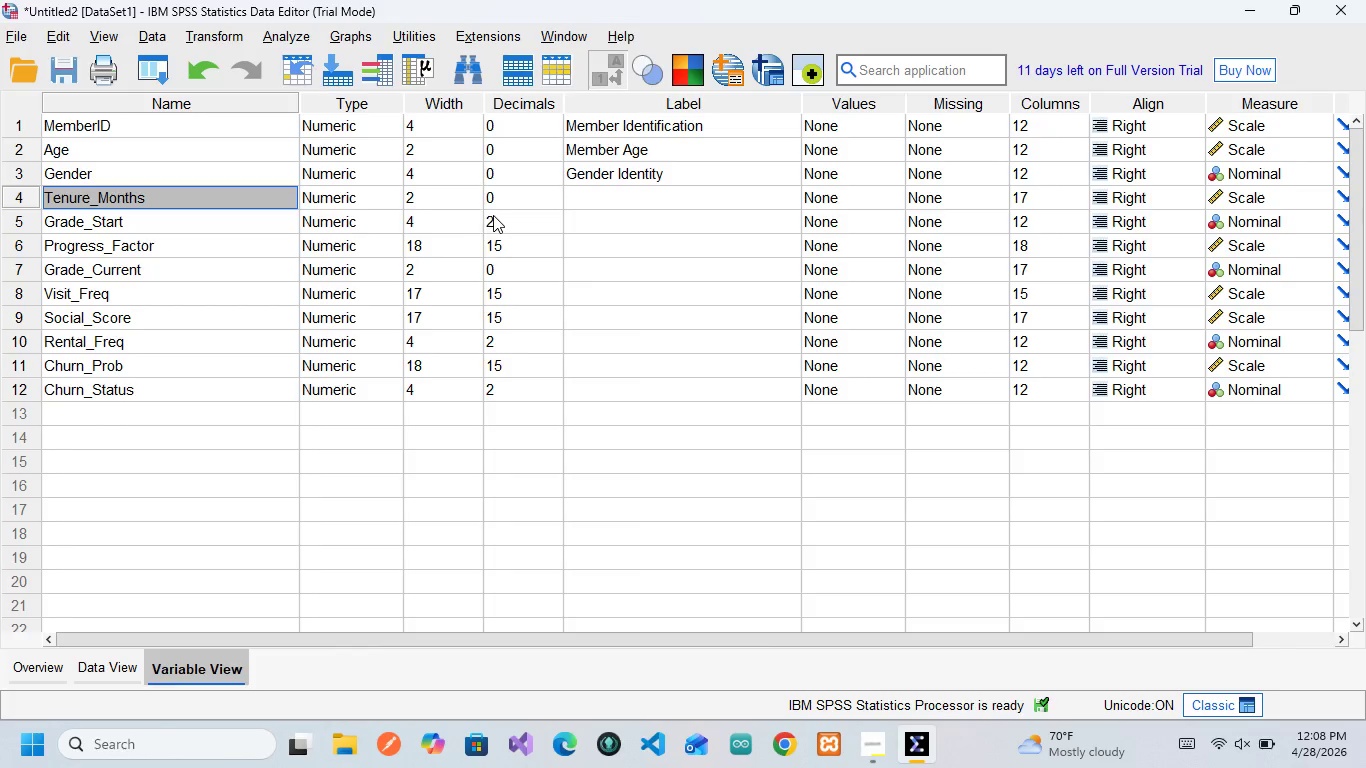 
wait(12.8)
 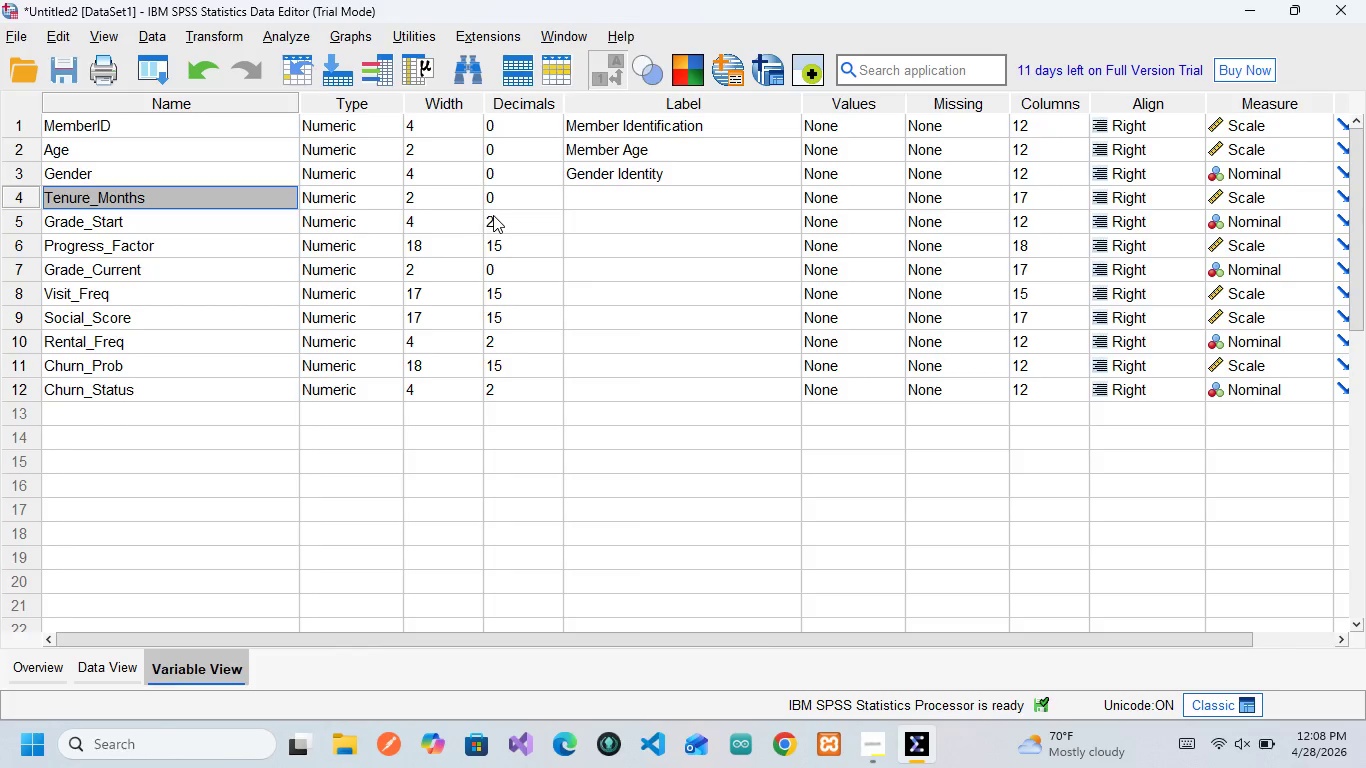 
left_click([589, 202])
 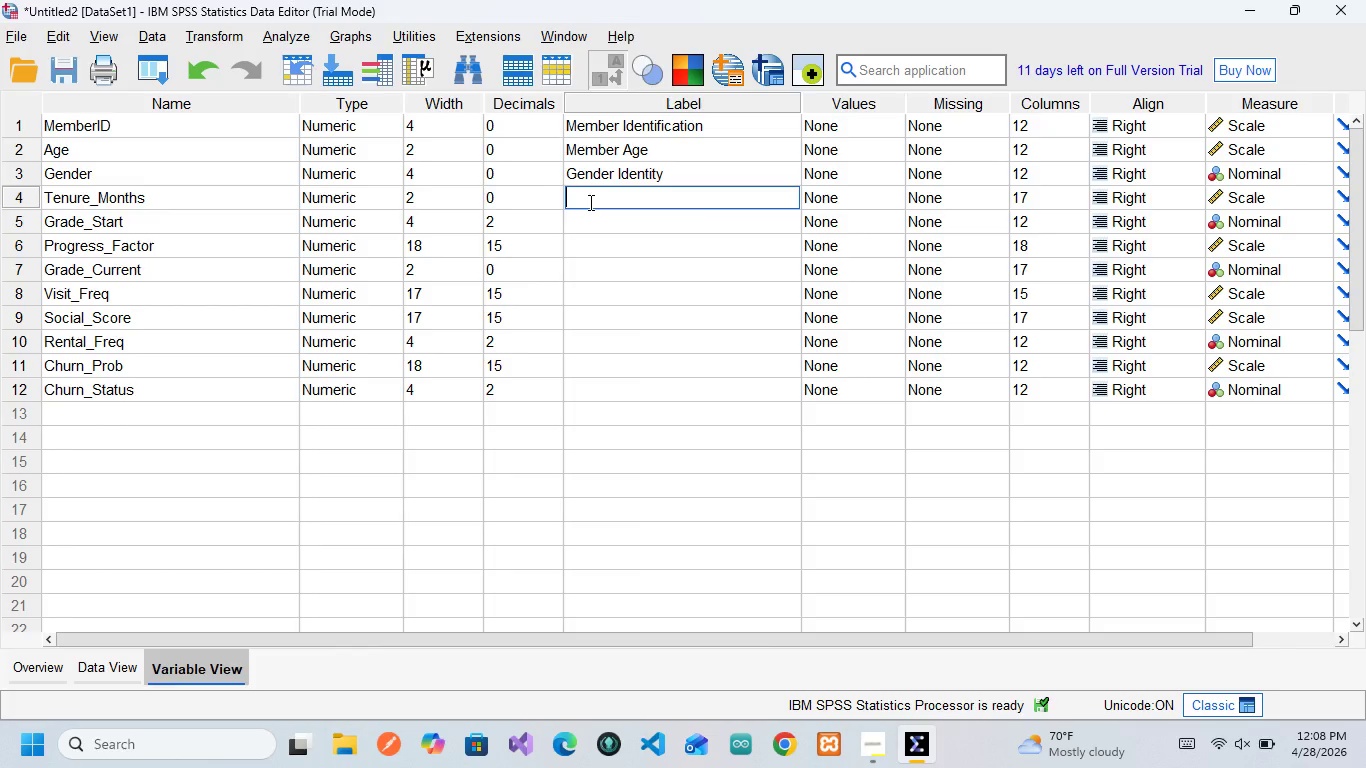 
left_click([589, 202])
 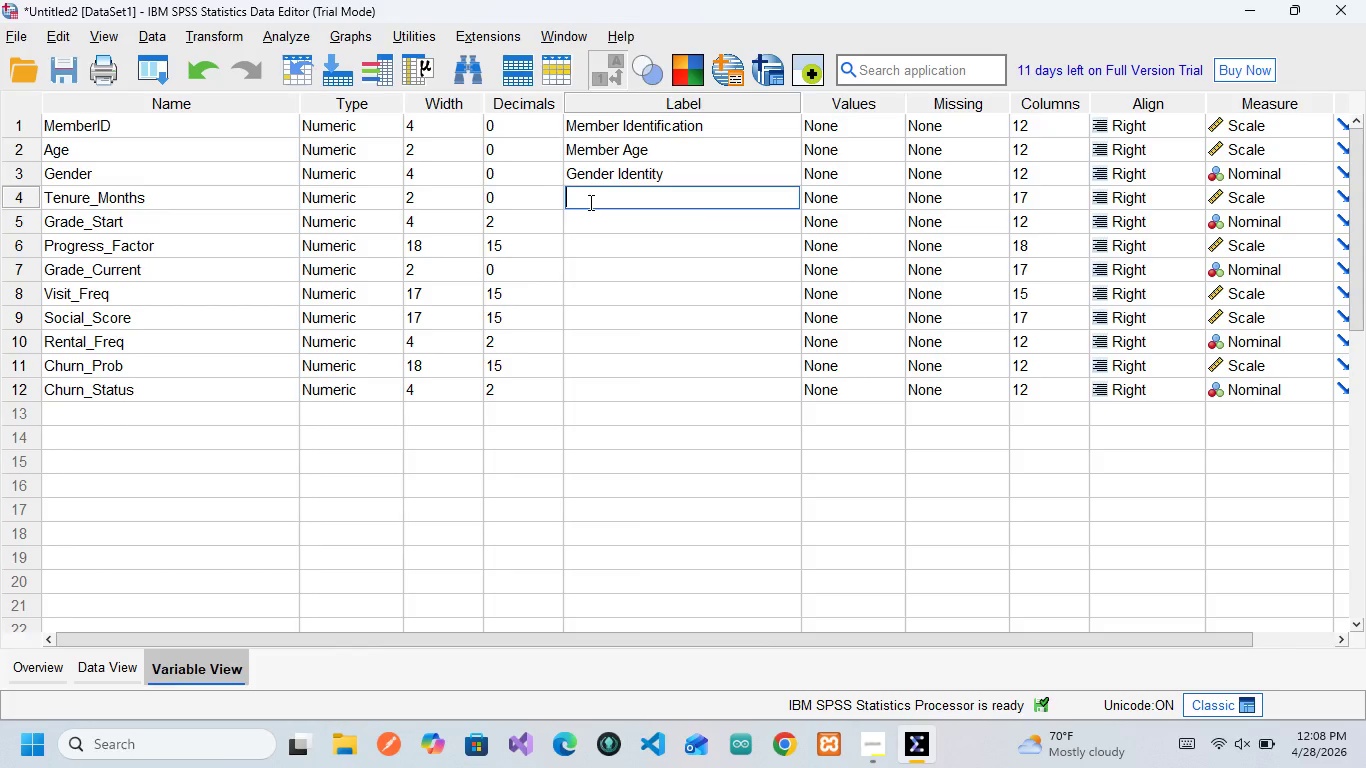 
type(Month of Active member)
key(Backspace)
key(Backspace)
key(Backspace)
key(Backspace)
key(Backspace)
key(Backspace)
type(Me)
 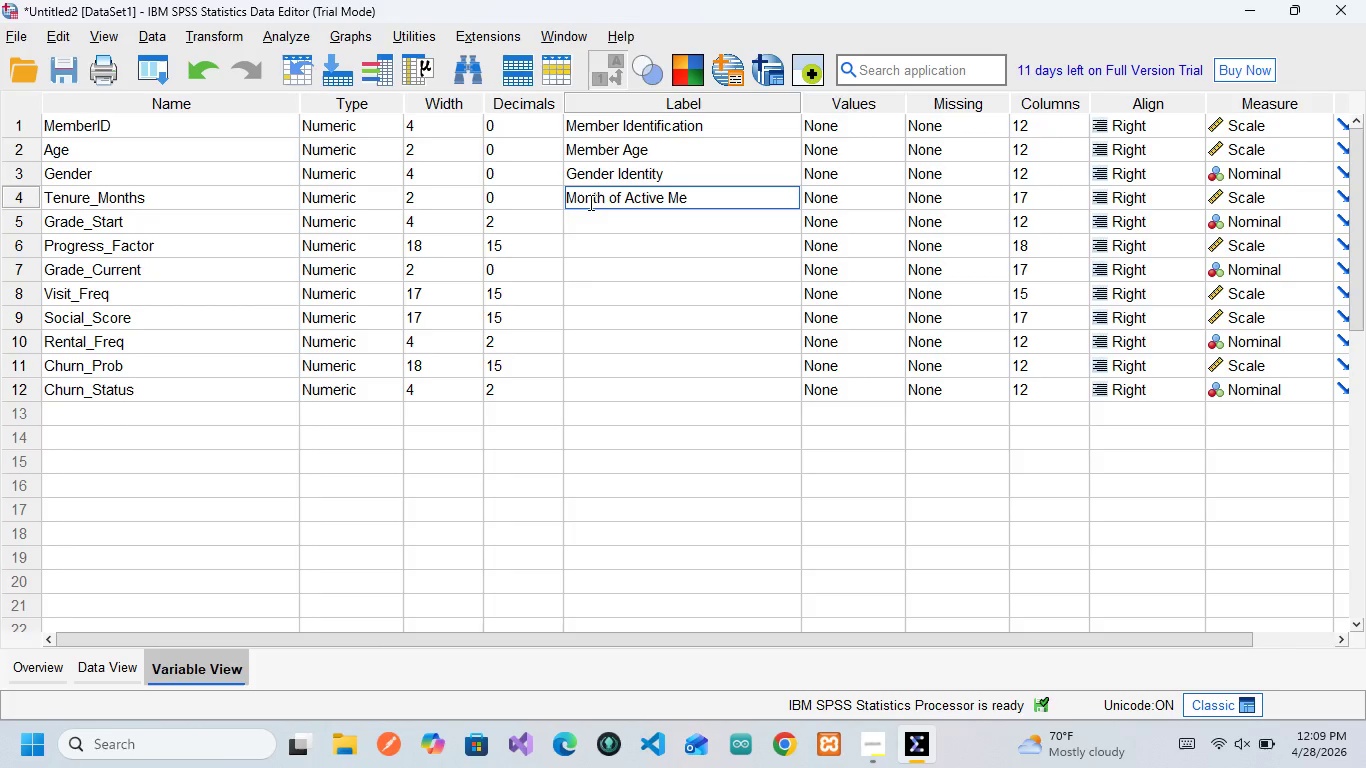 
type(mbershi)
 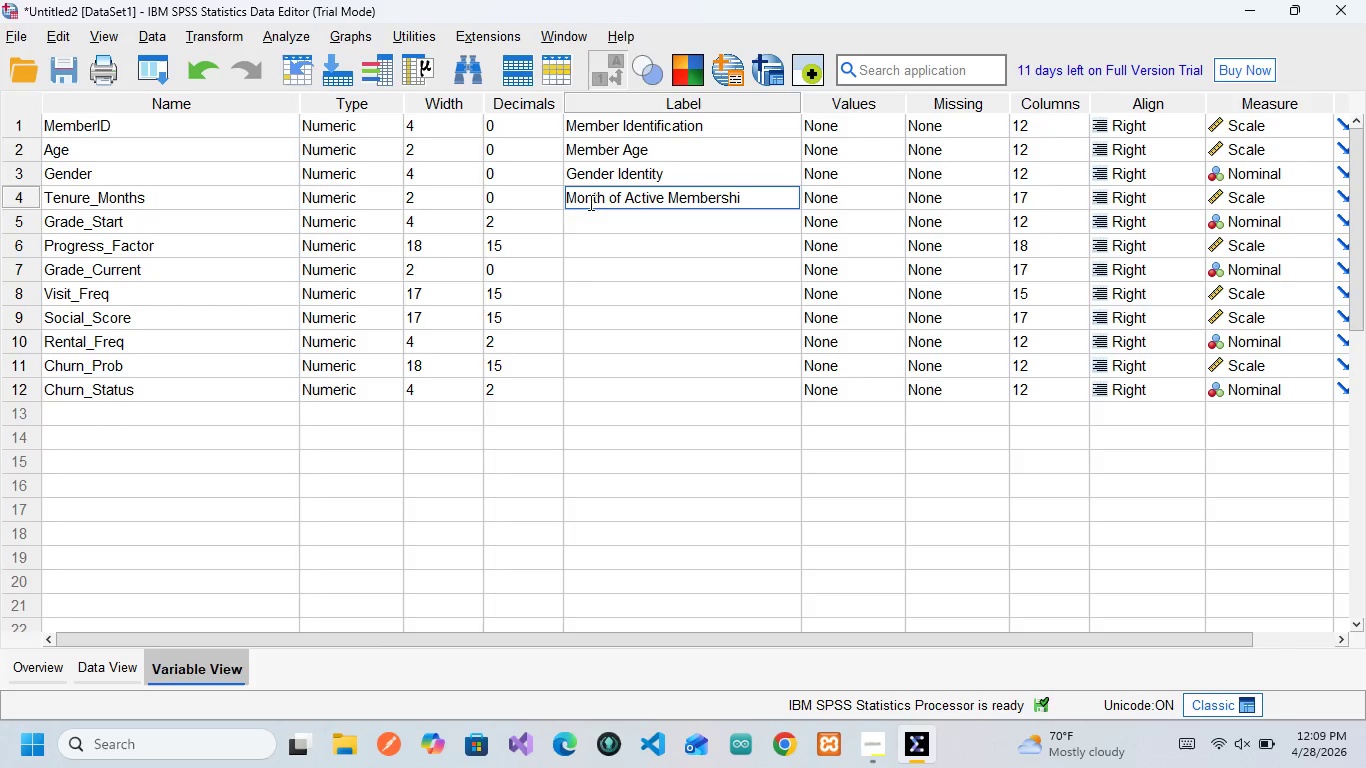 
key(P)
 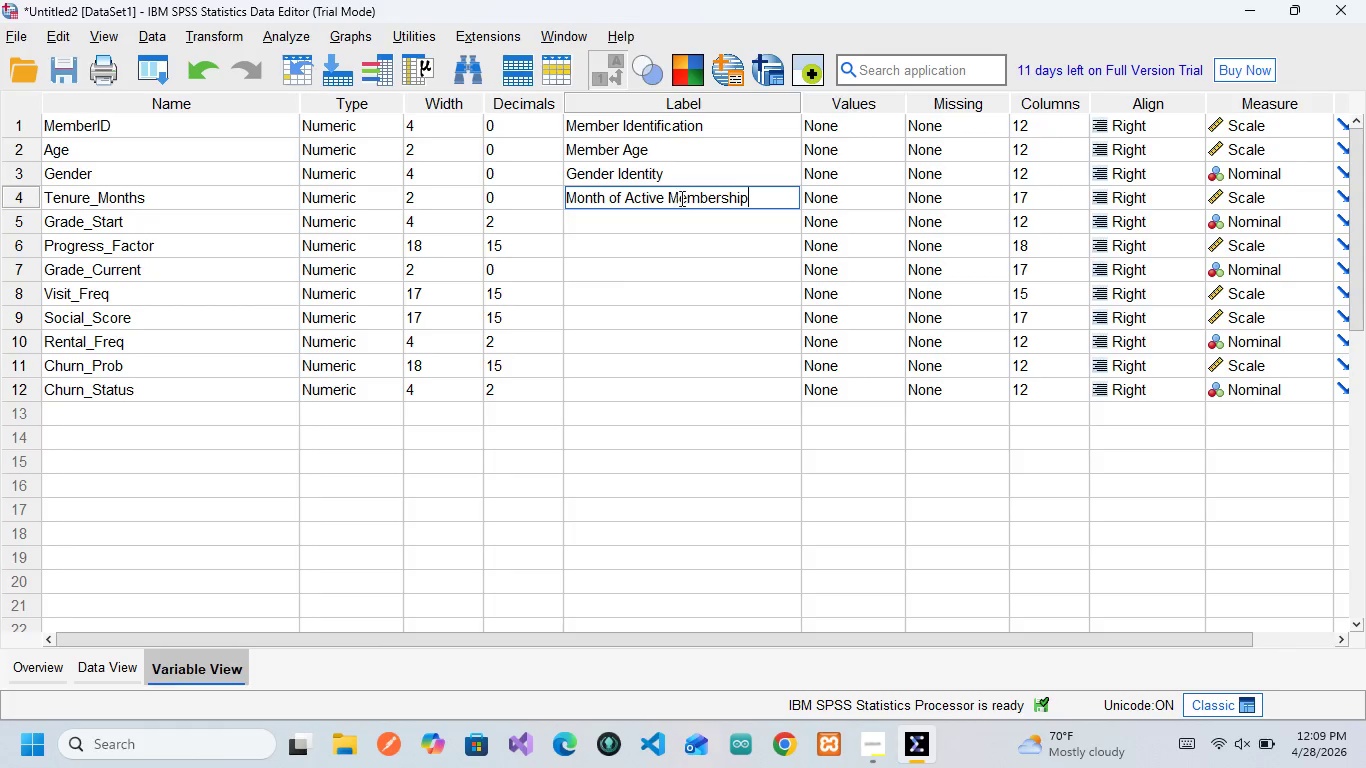 
wait(24.23)
 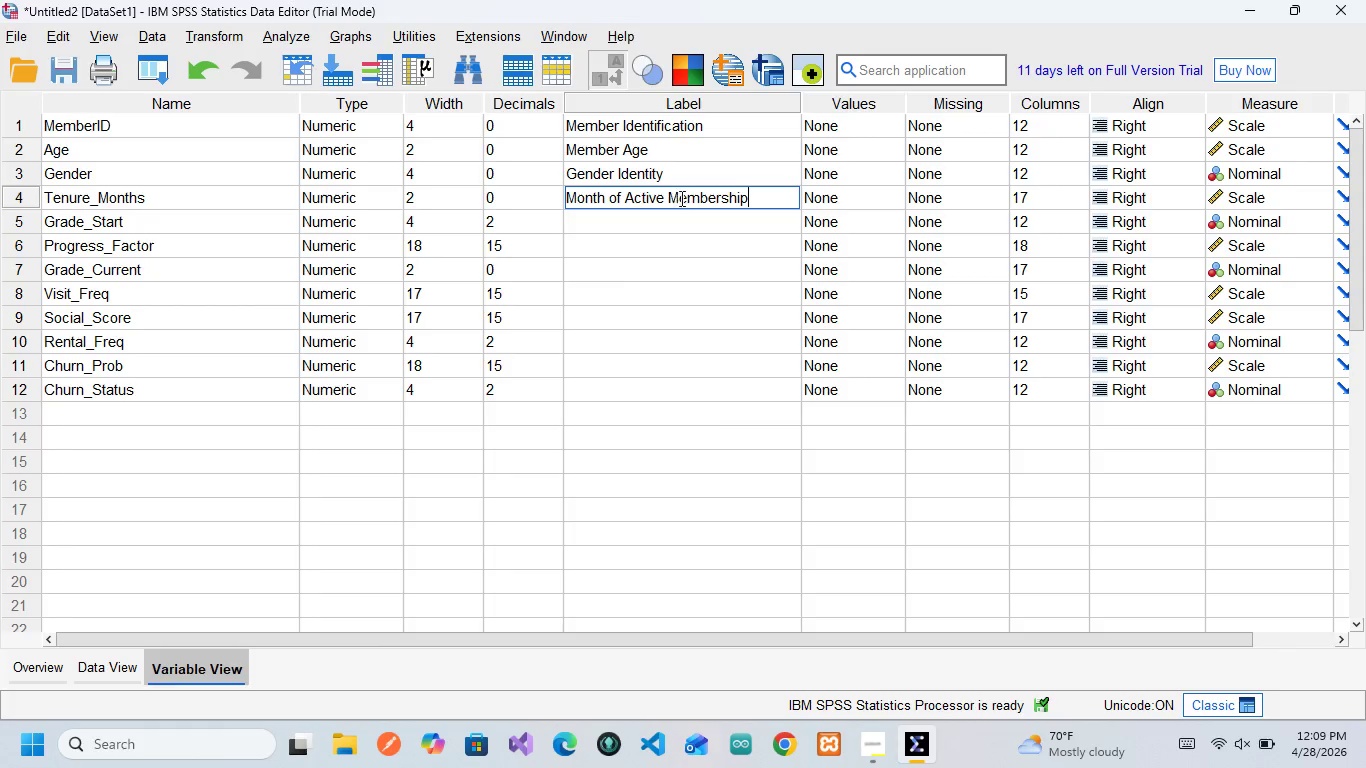 
left_click([189, 216])
 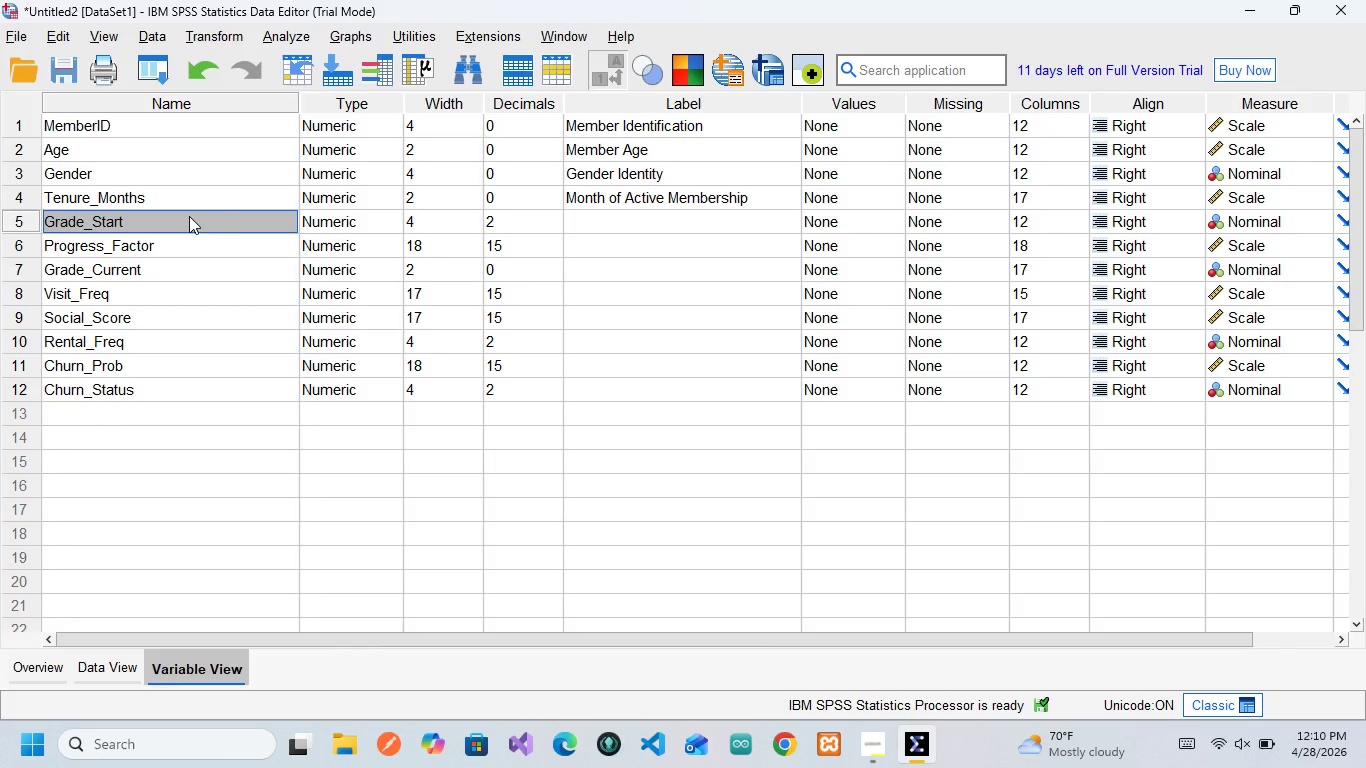 
wait(9.88)
 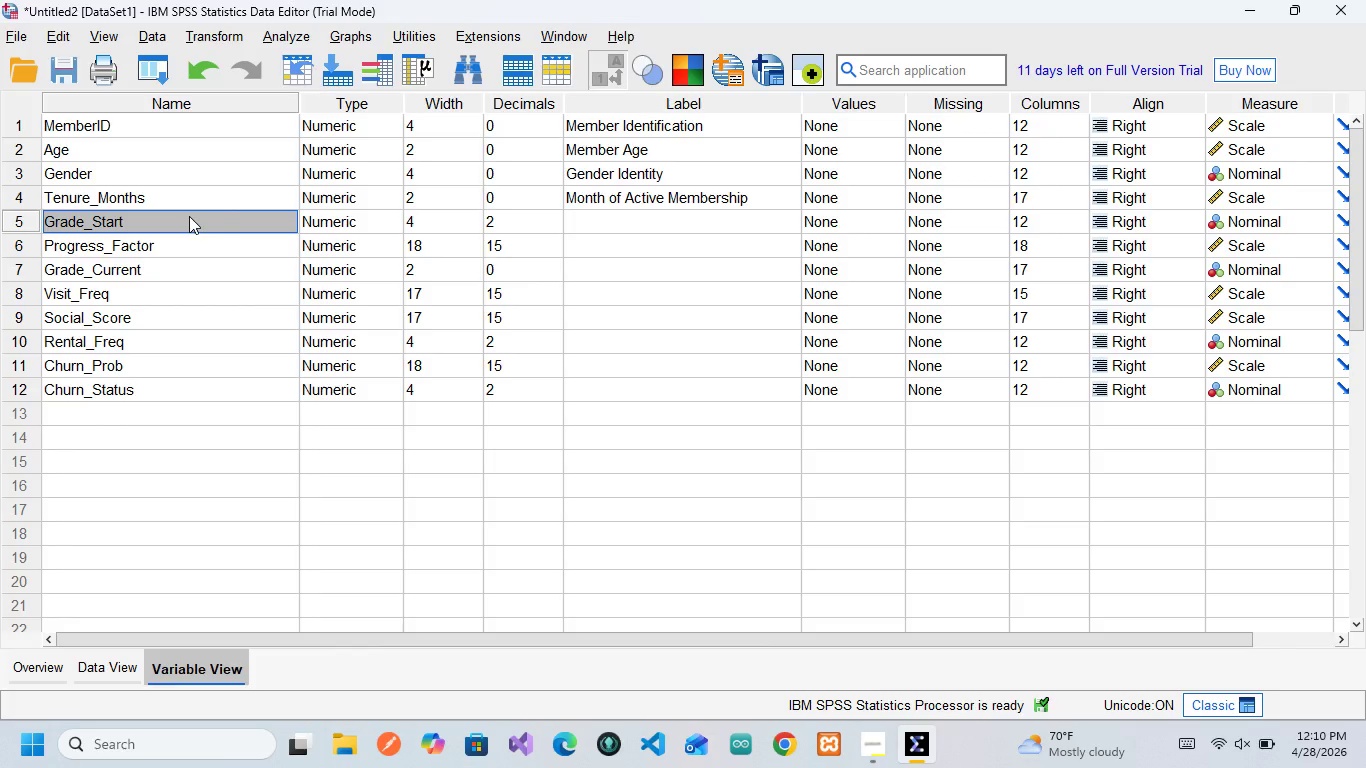 
left_click([630, 226])
 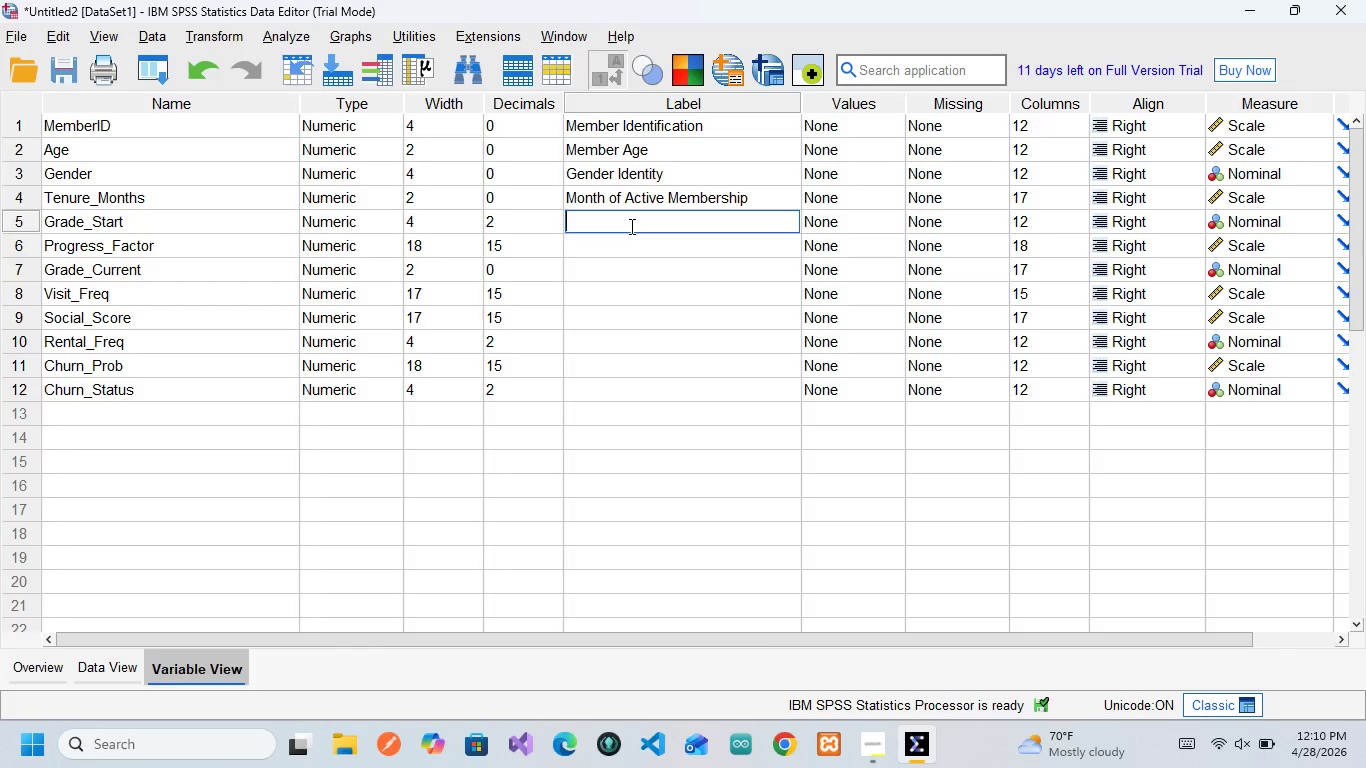 
type(Starting )
 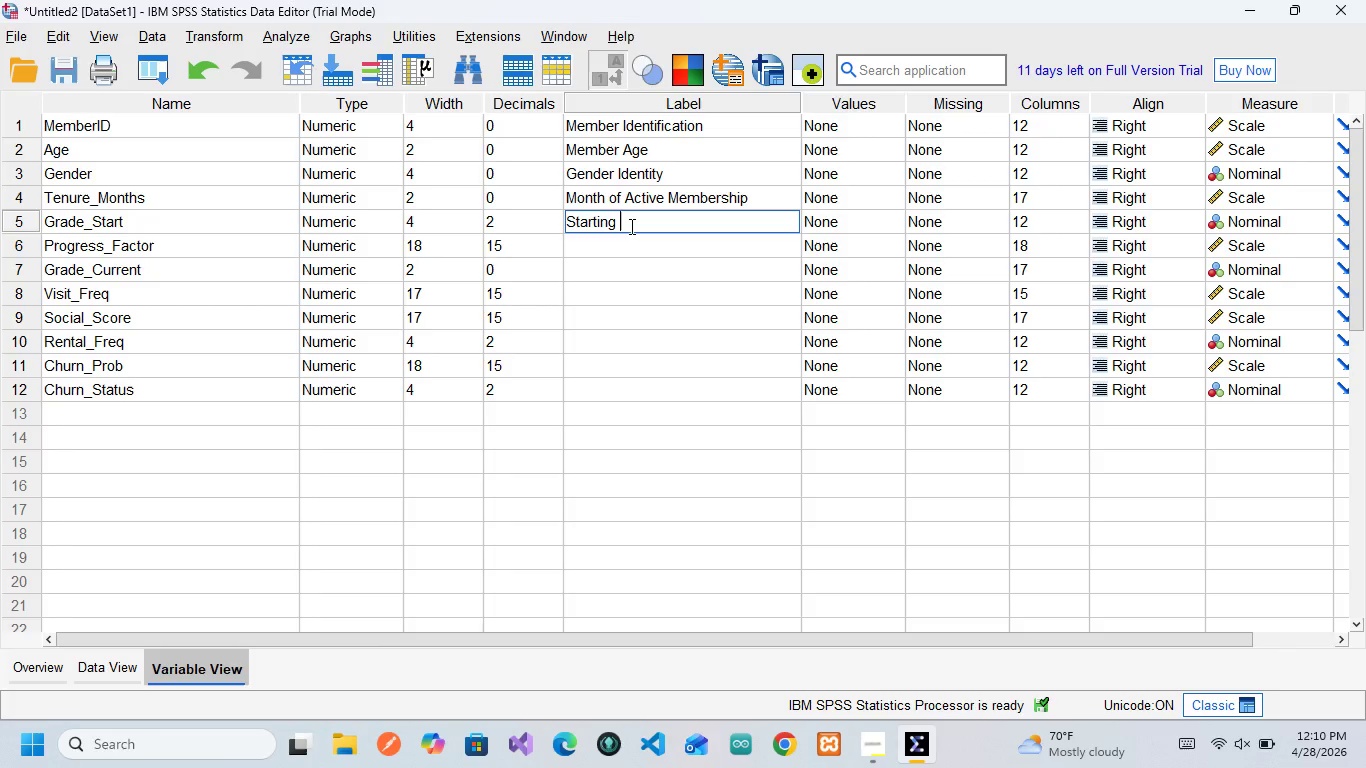 
key(C)
 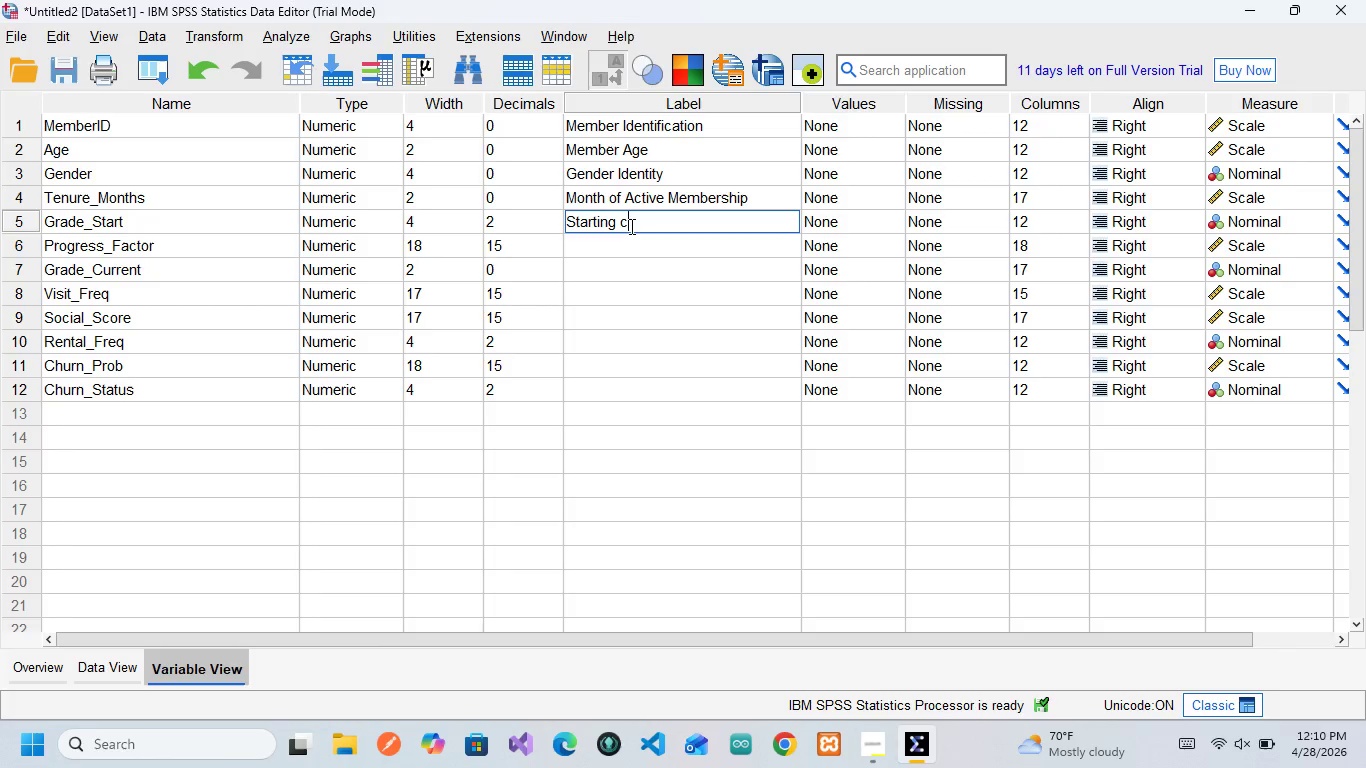 
key(Backspace)
 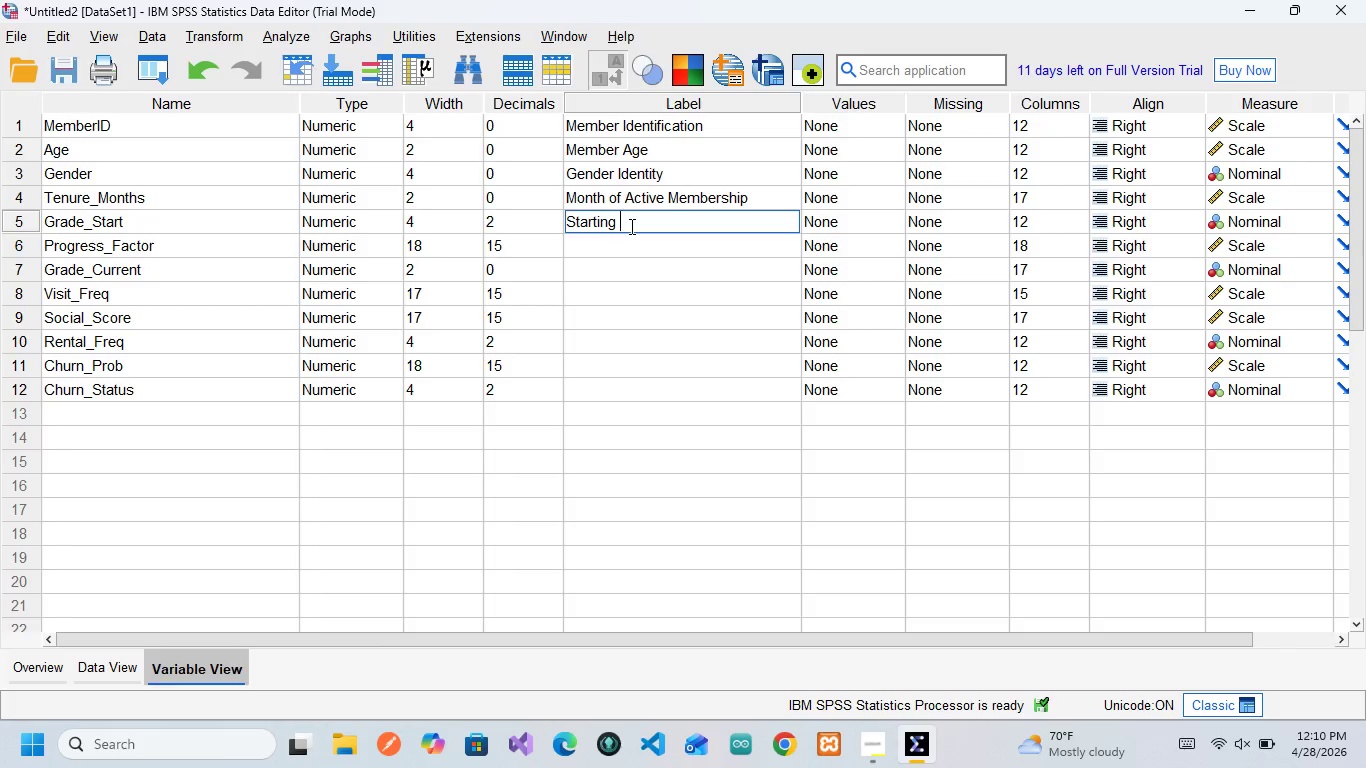 
hold_key(key=ShiftRight, duration=0.58)
 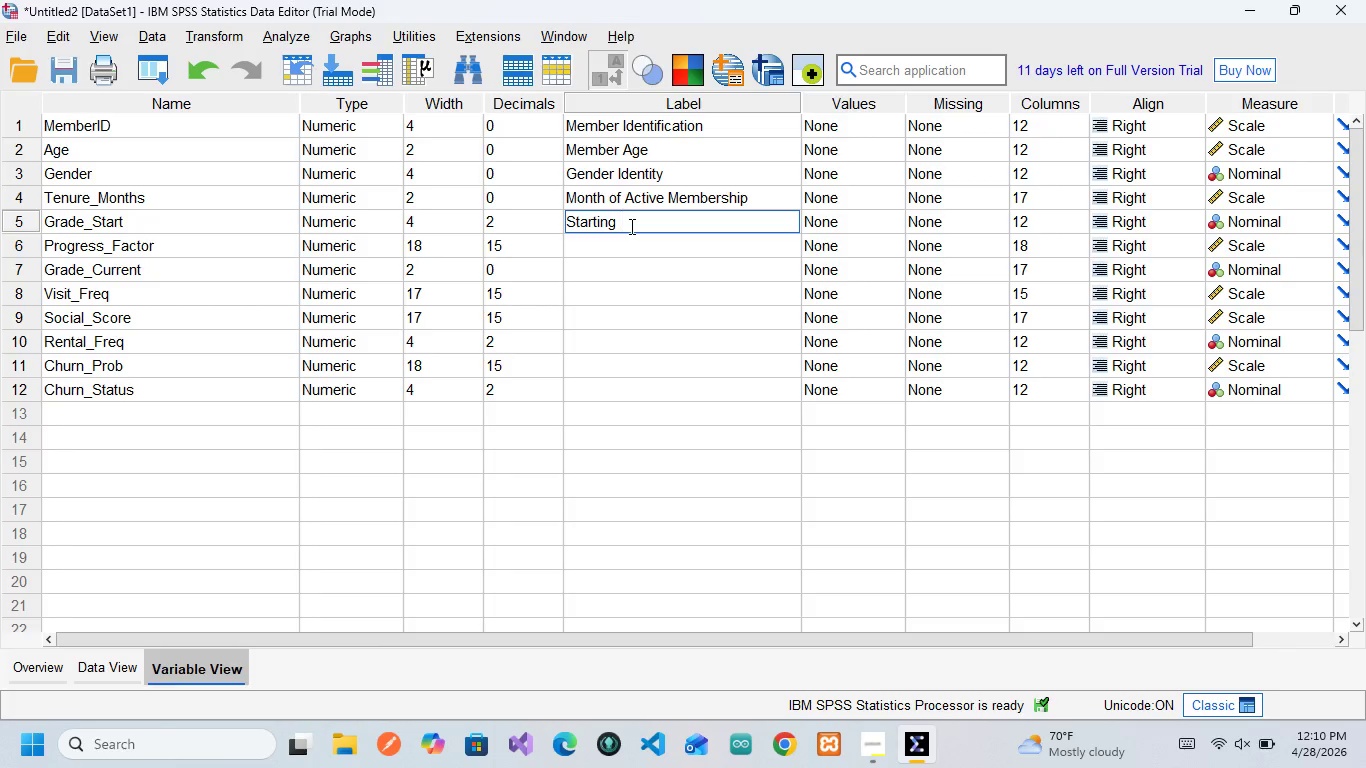 
key(Shift+C)
 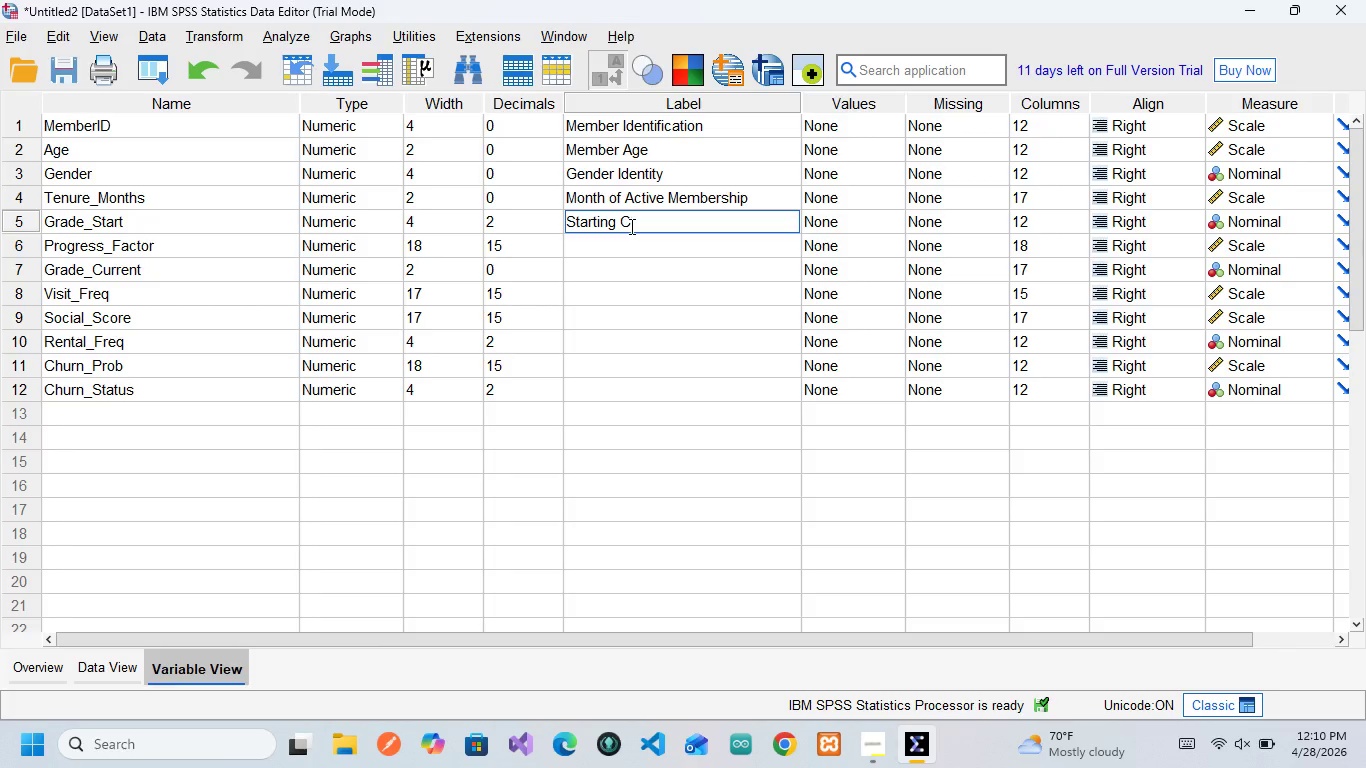 
type(limbing Grade)
 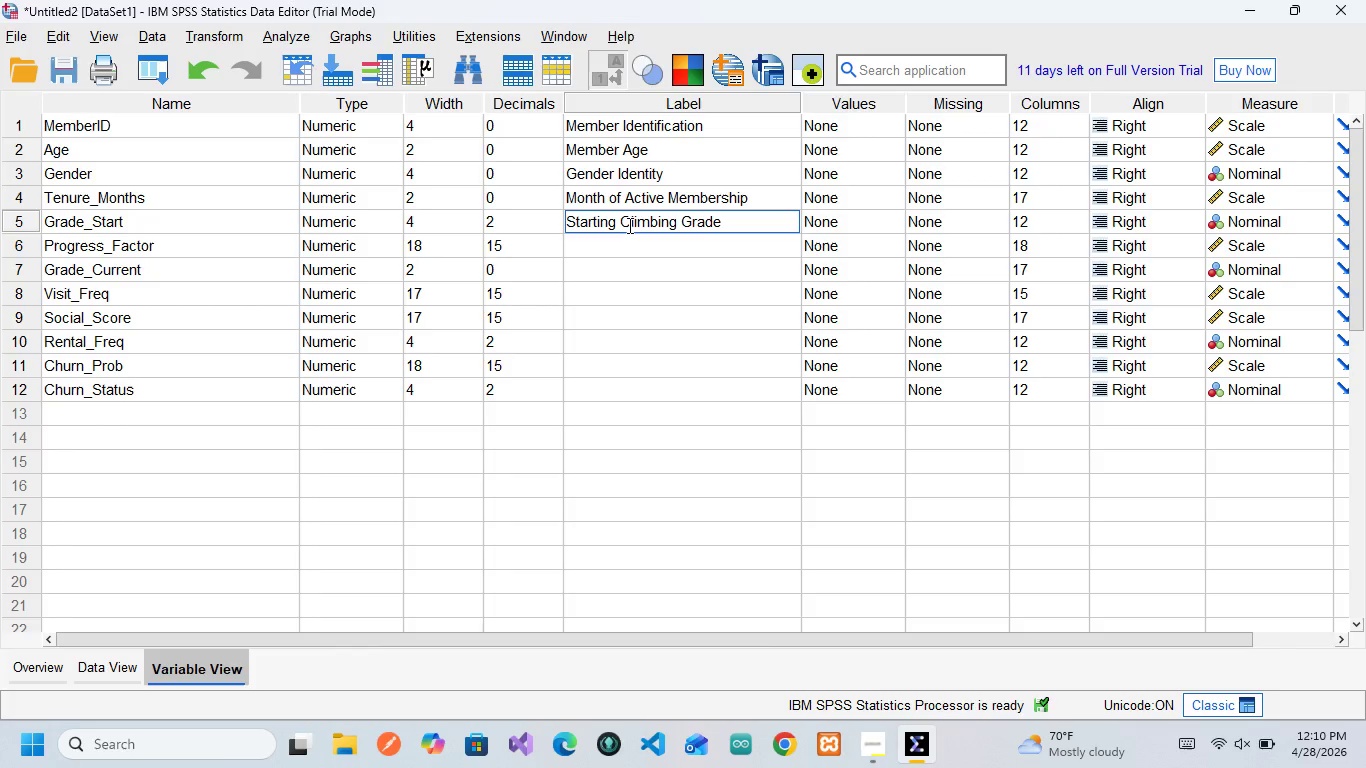 
wait(7.49)
 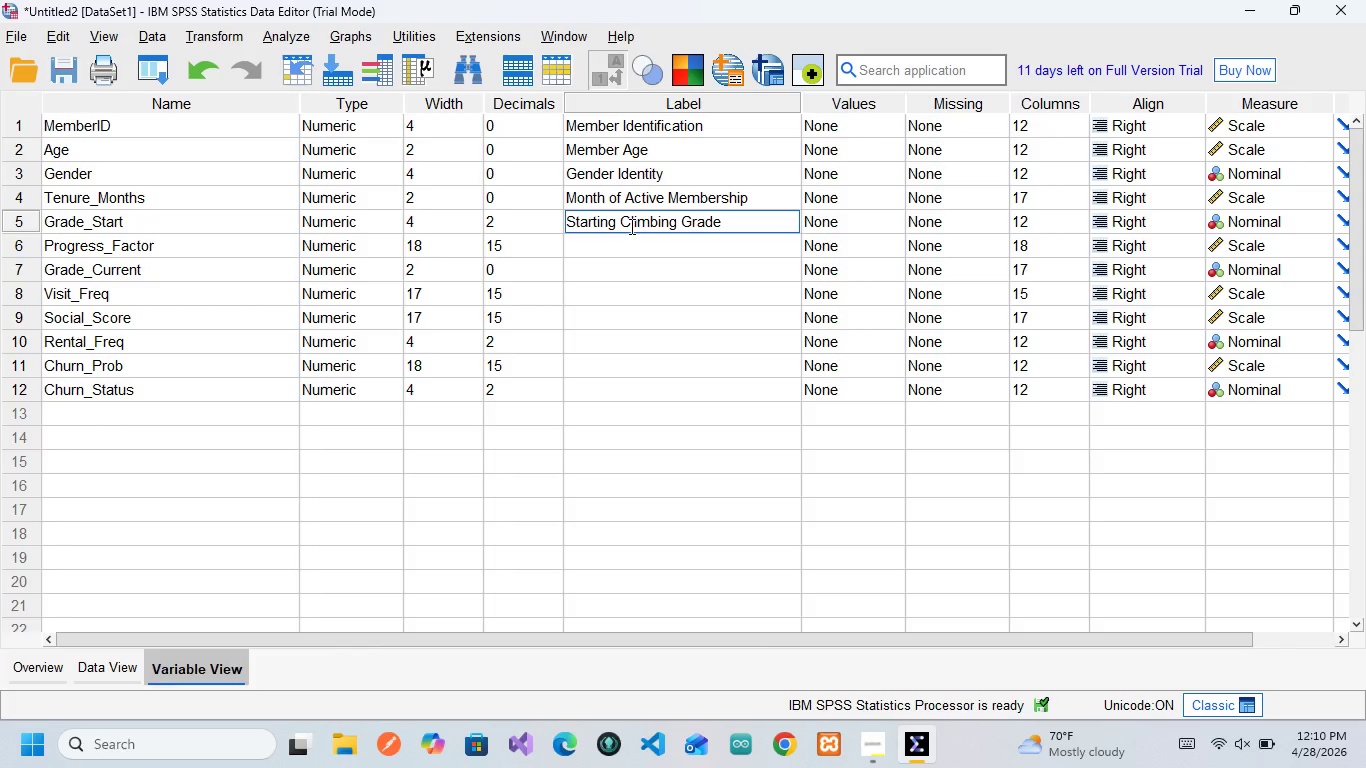 
type( ())
 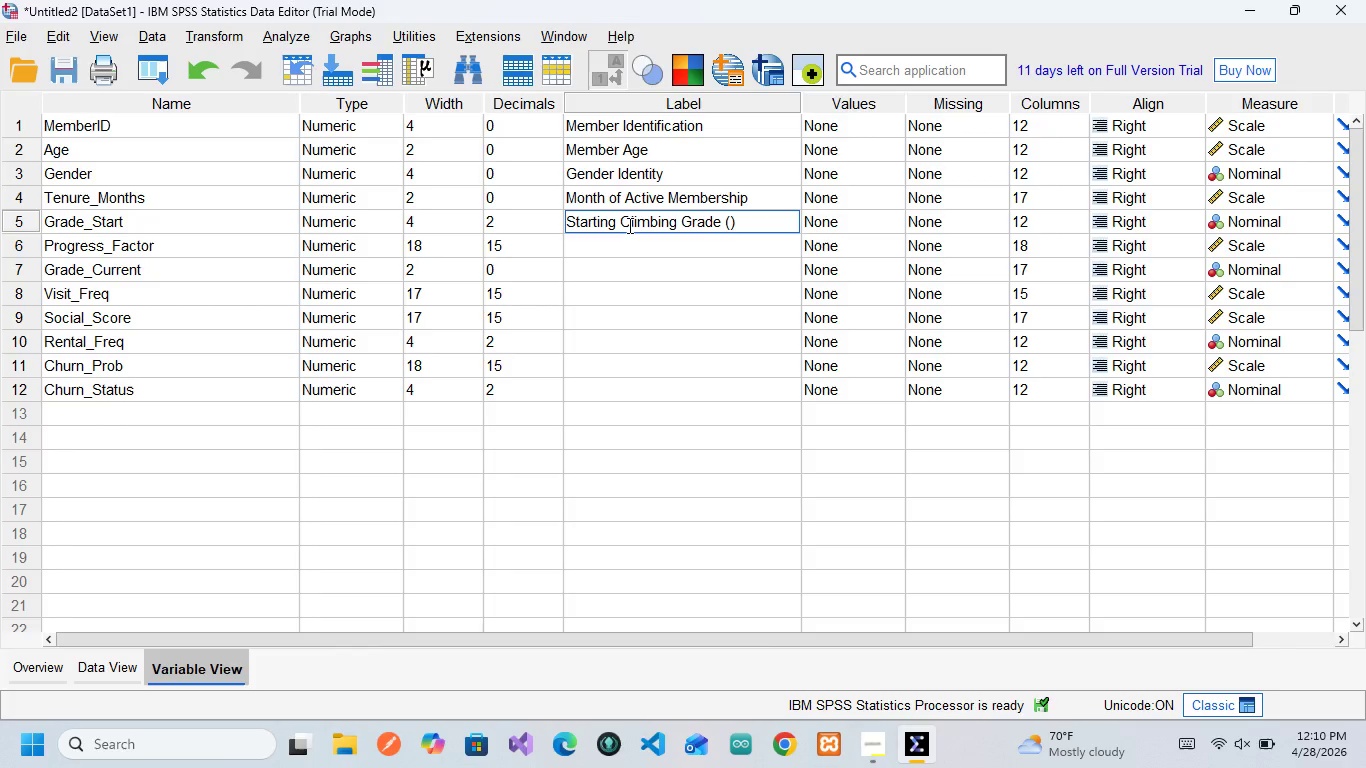 
key(ArrowLeft)
 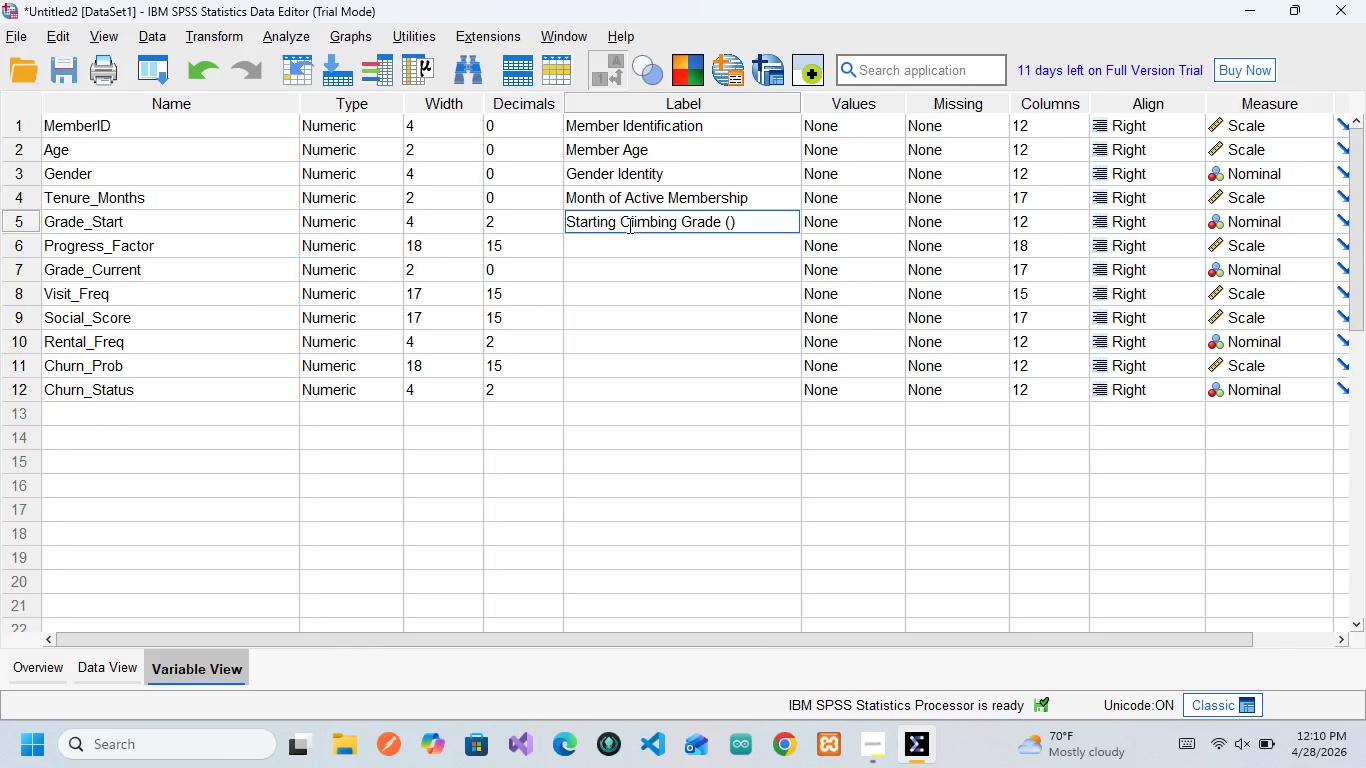 
type(V-level)
 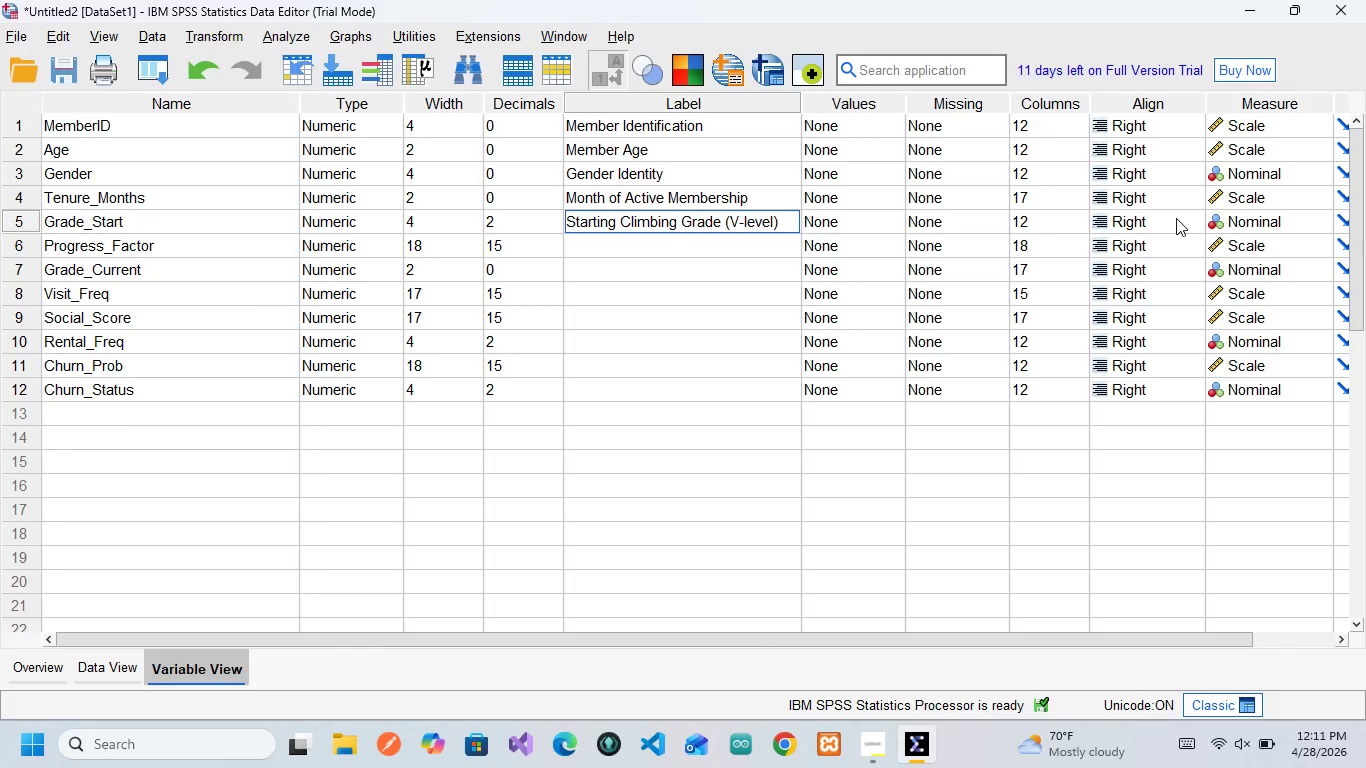 
wait(11.62)
 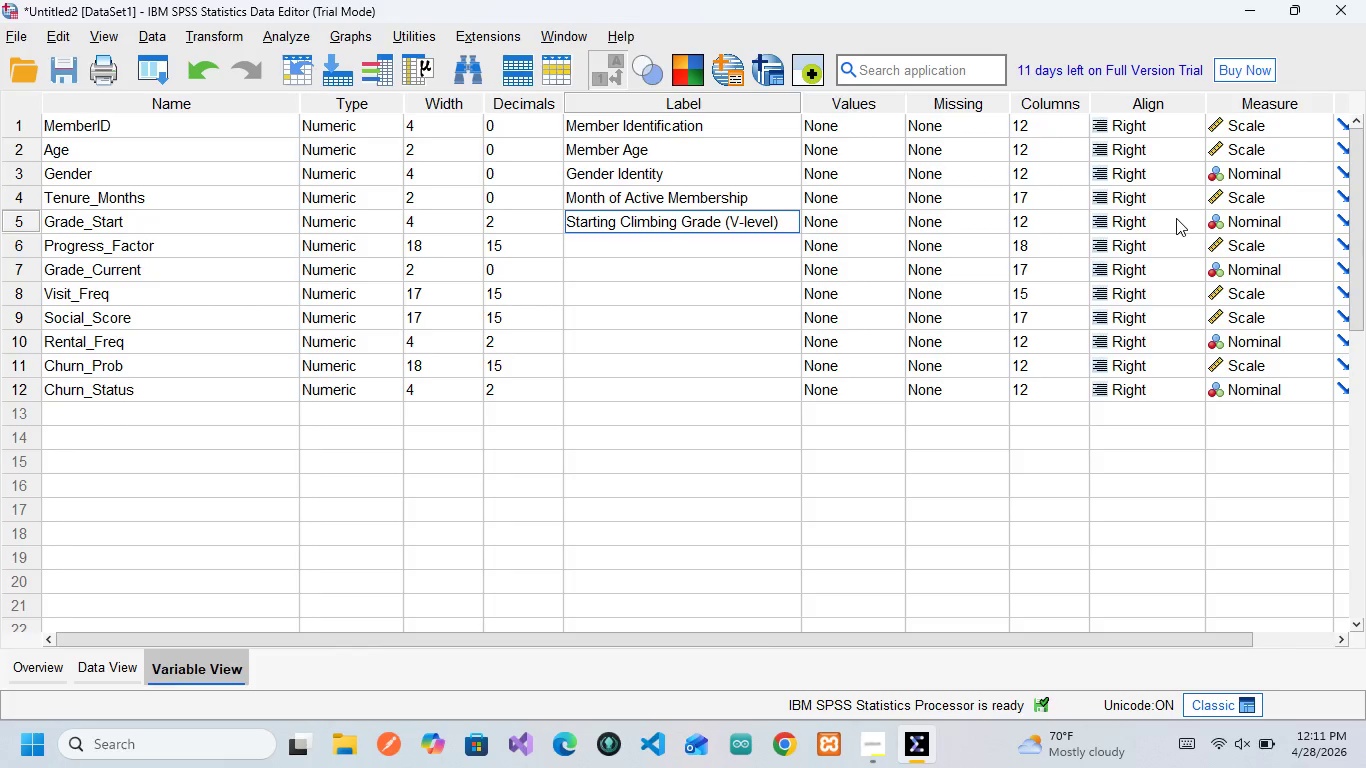 
left_click([127, 241])
 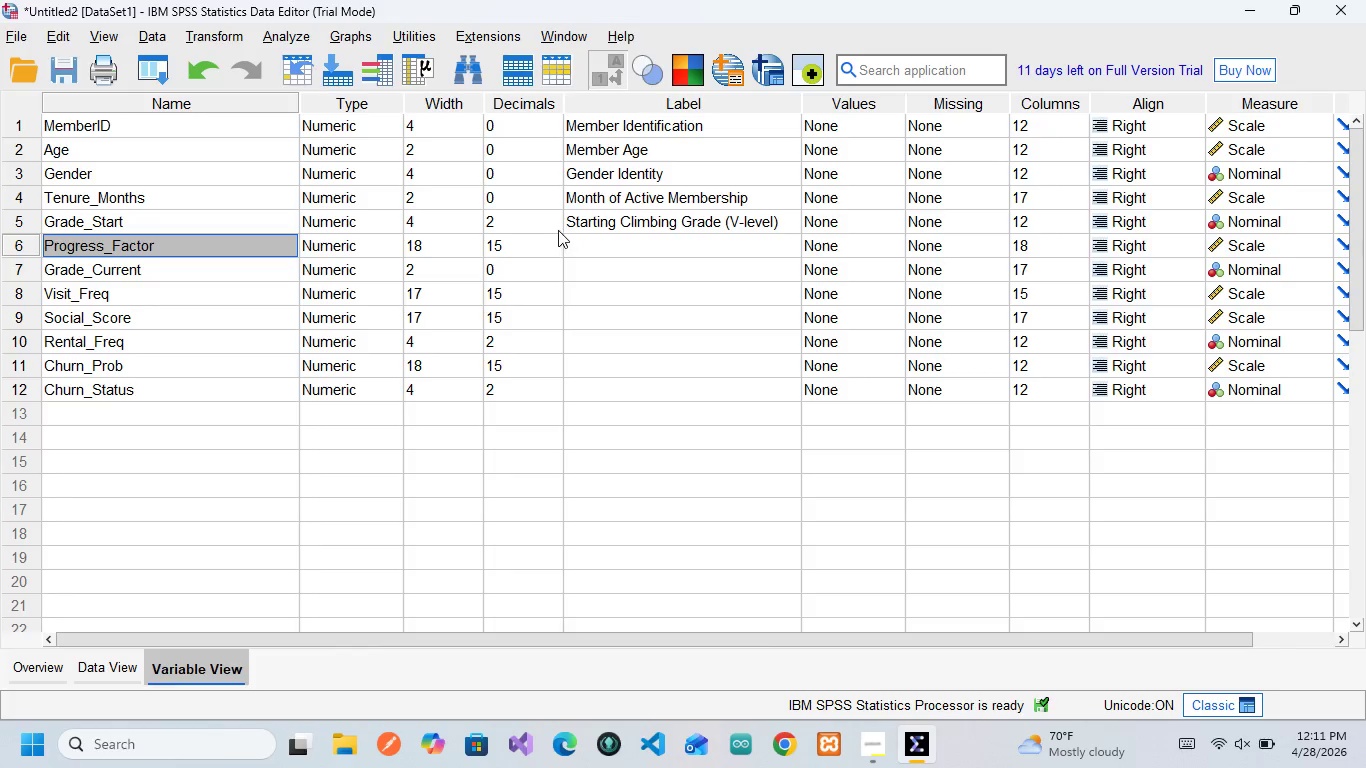 
wait(21.98)
 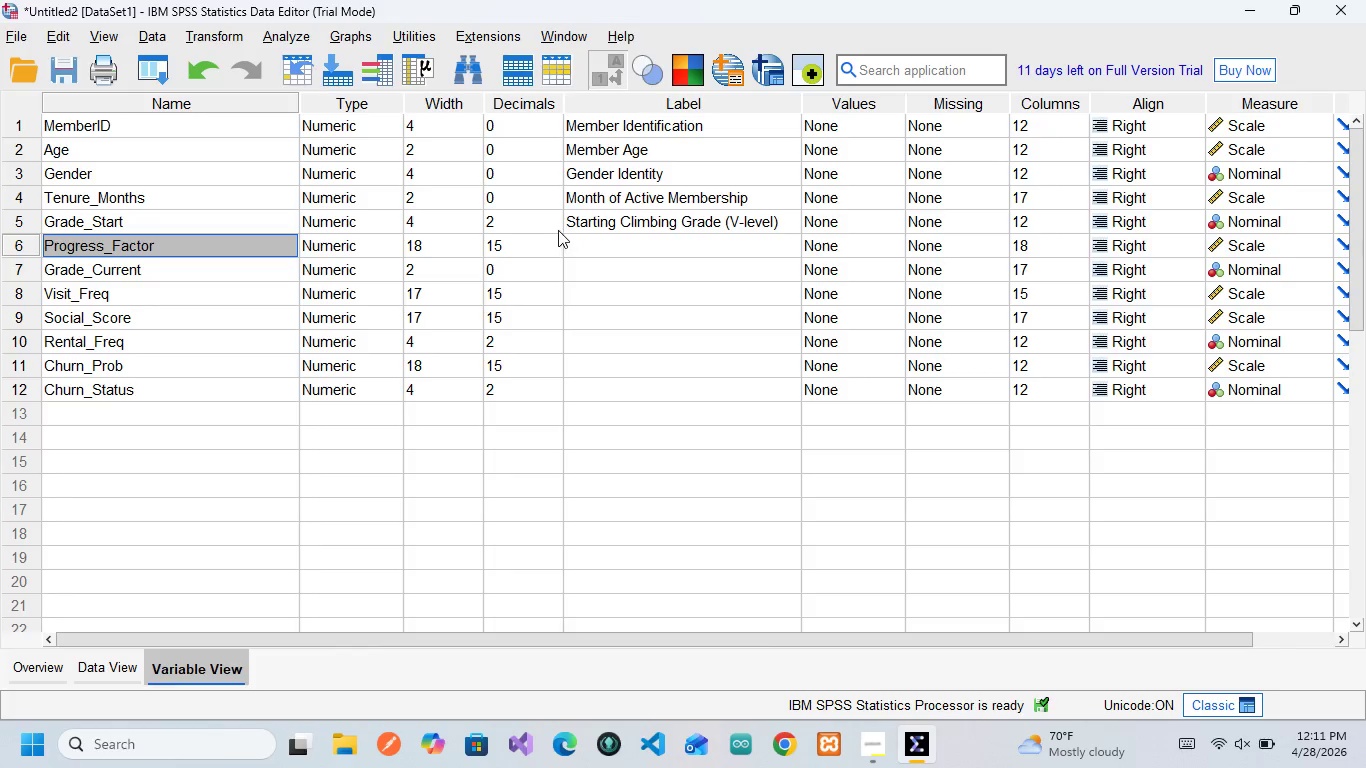 
left_click([581, 250])
 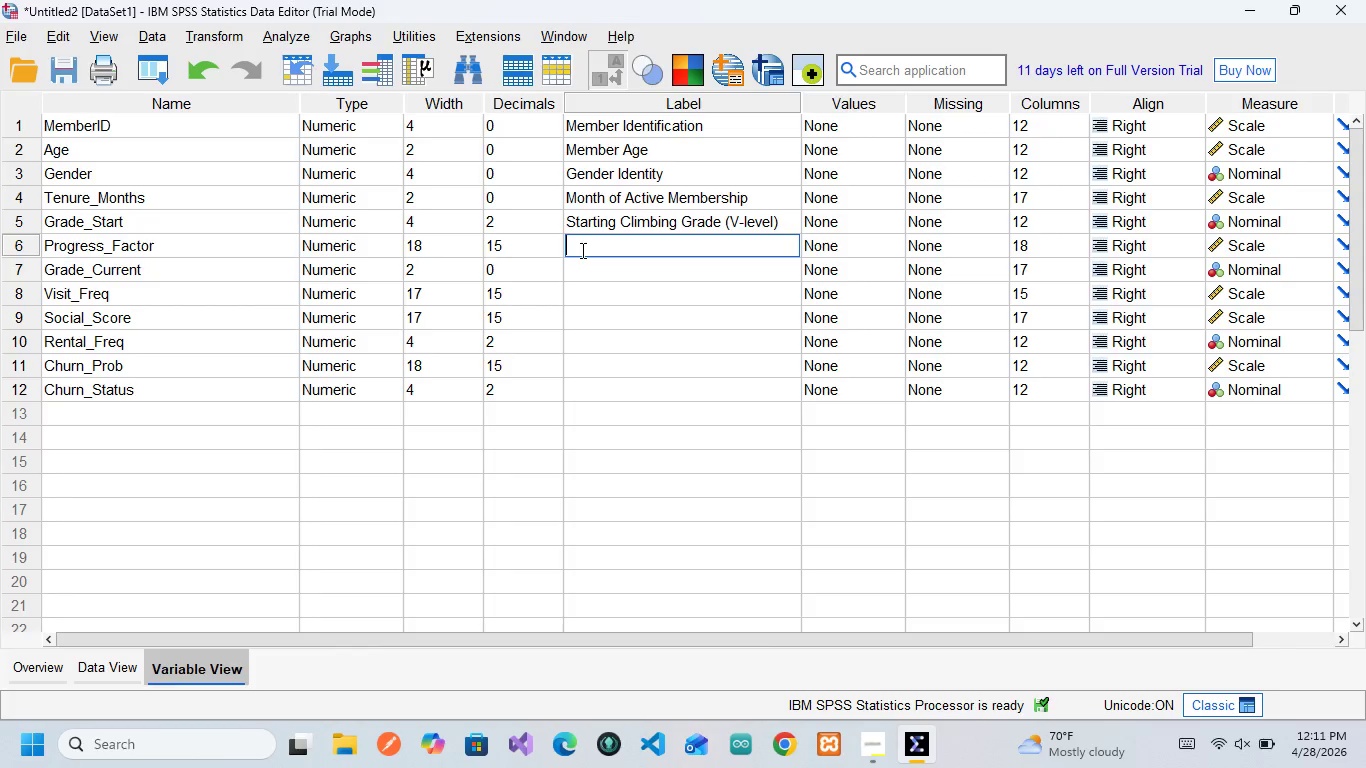 
key(Enter)
 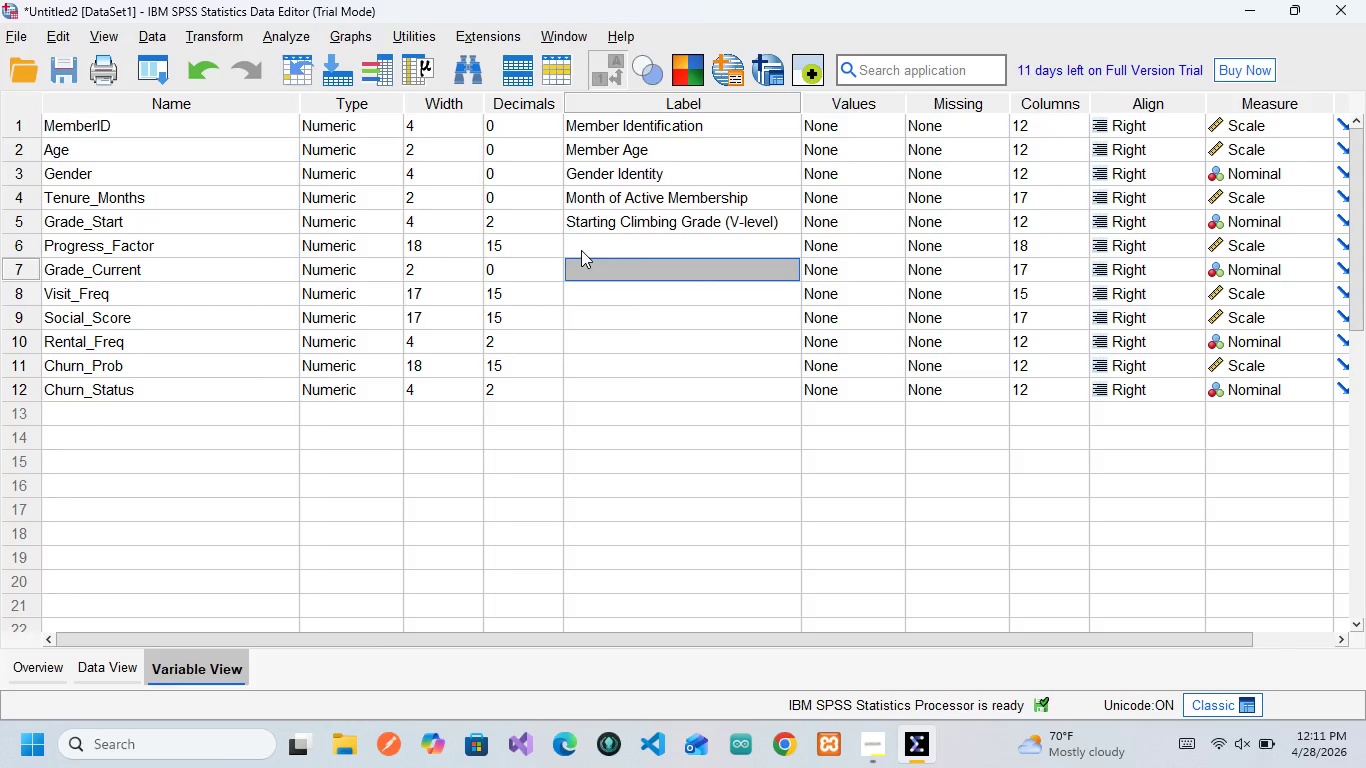 
key(ArrowUp)
 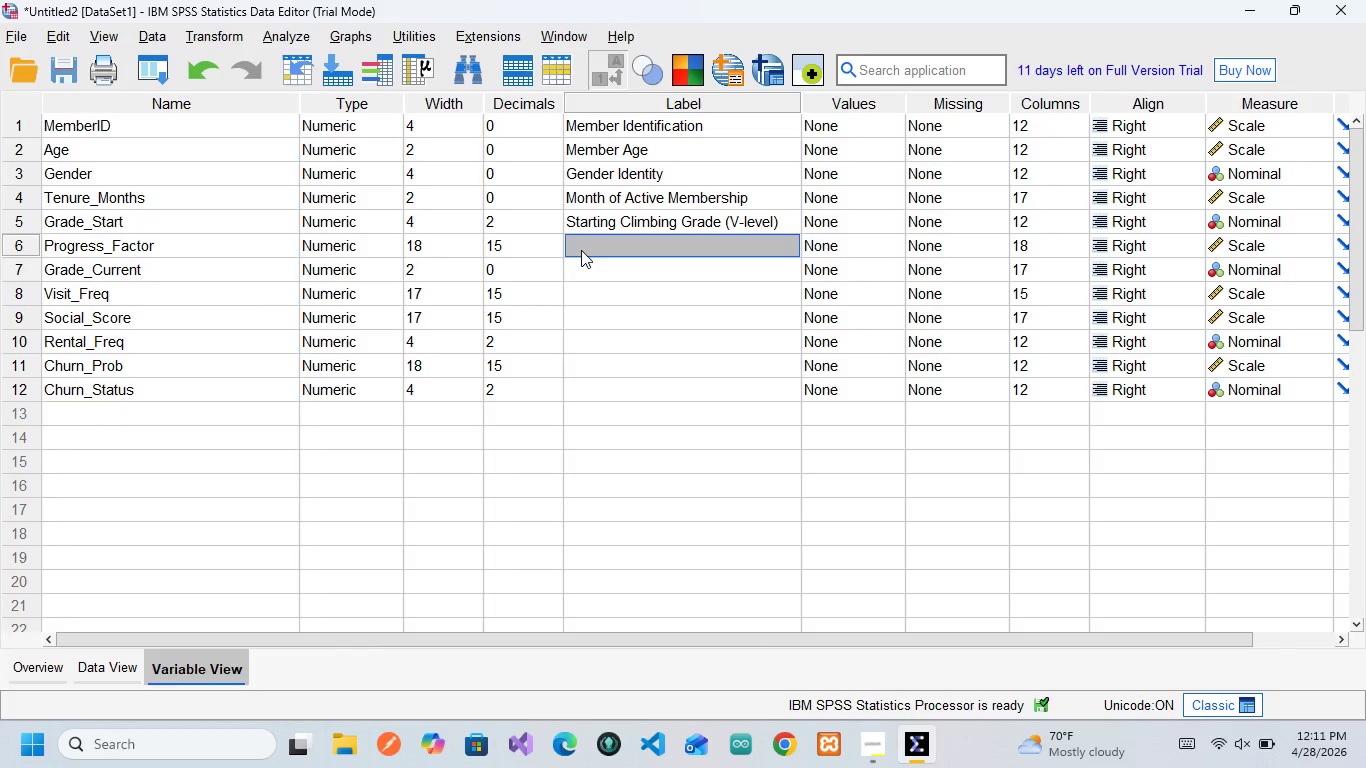 
type(Progress Fact)
 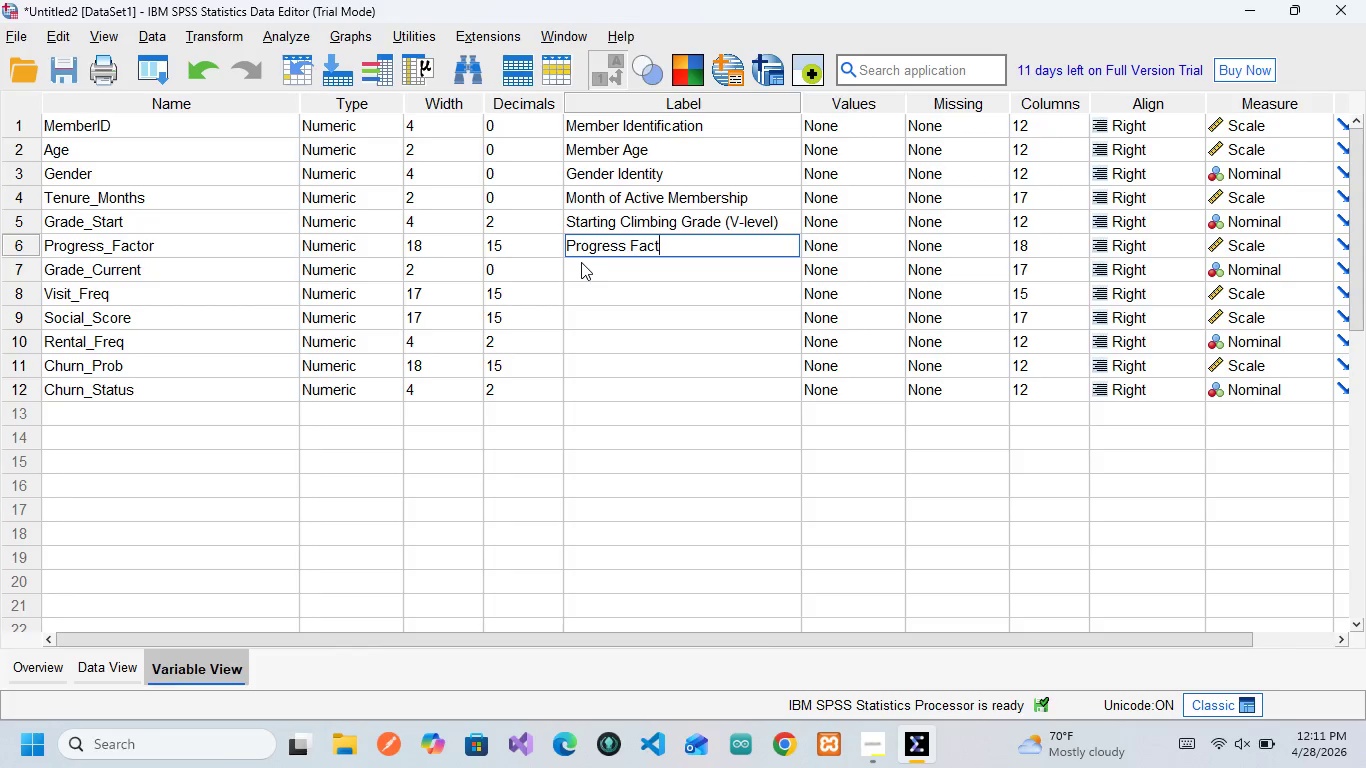 
wait(10.81)
 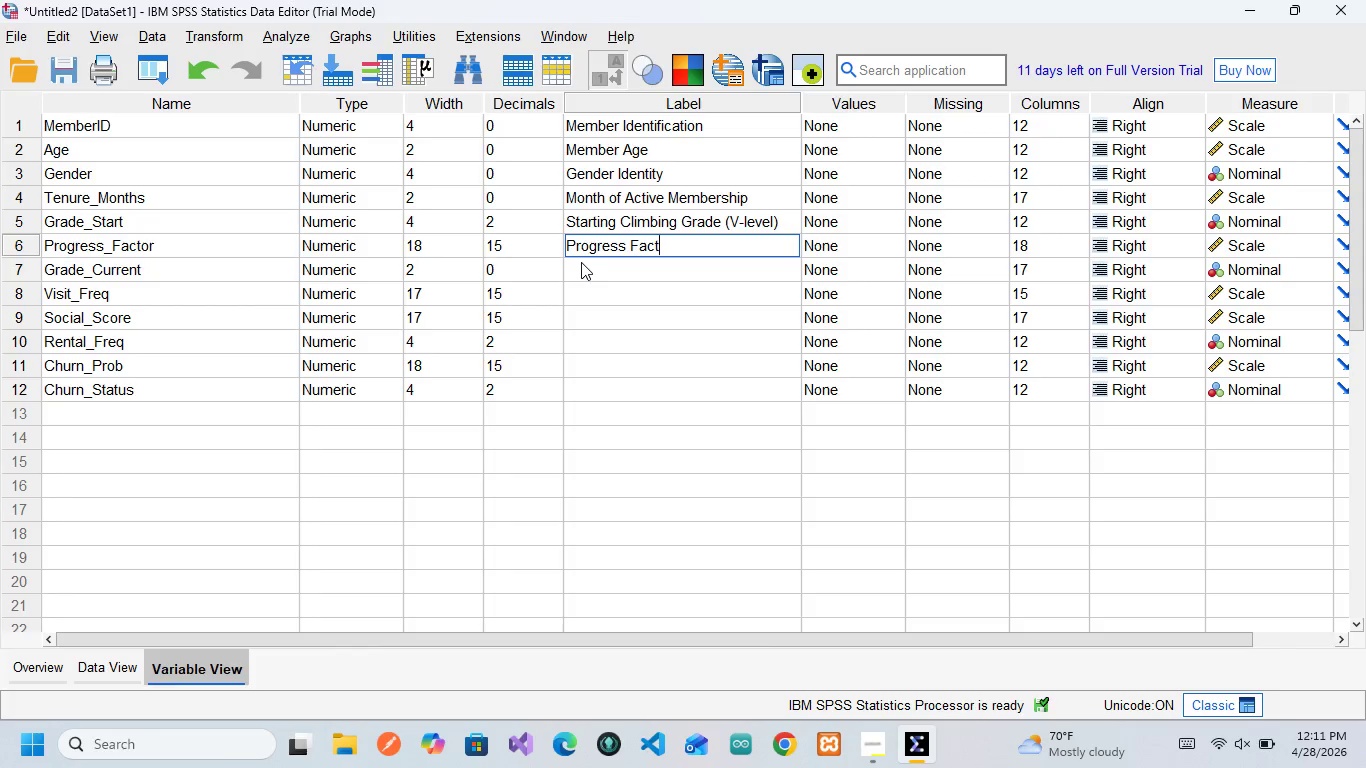 
type(or)
 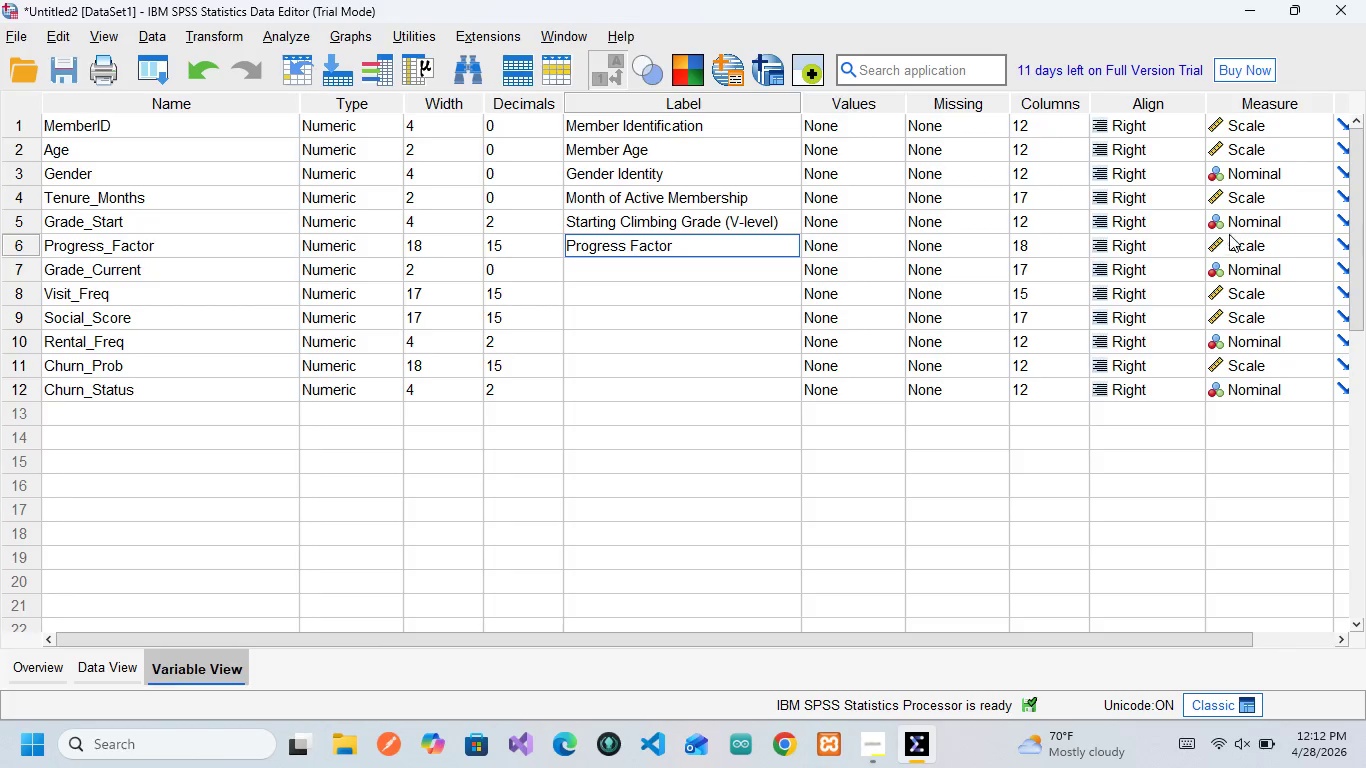 
wait(19.88)
 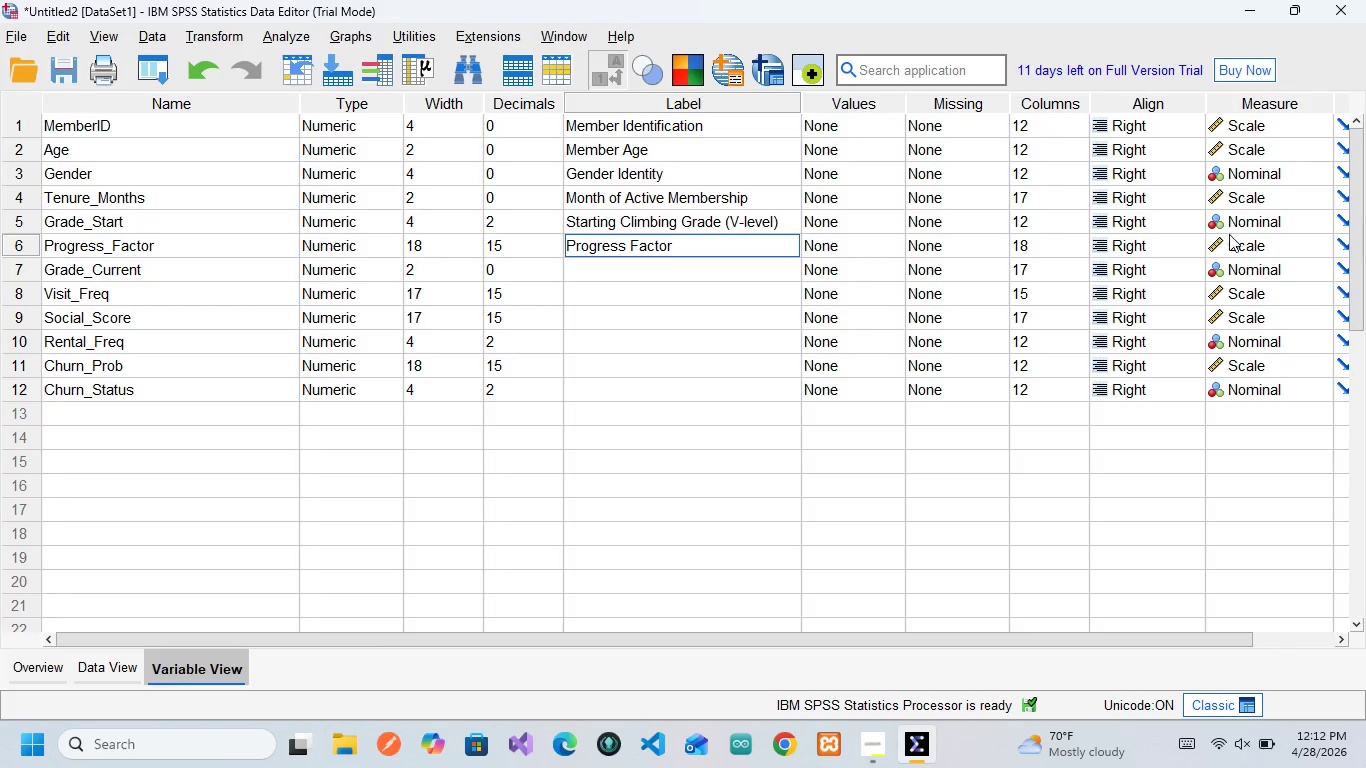 
left_click([70, 266])
 